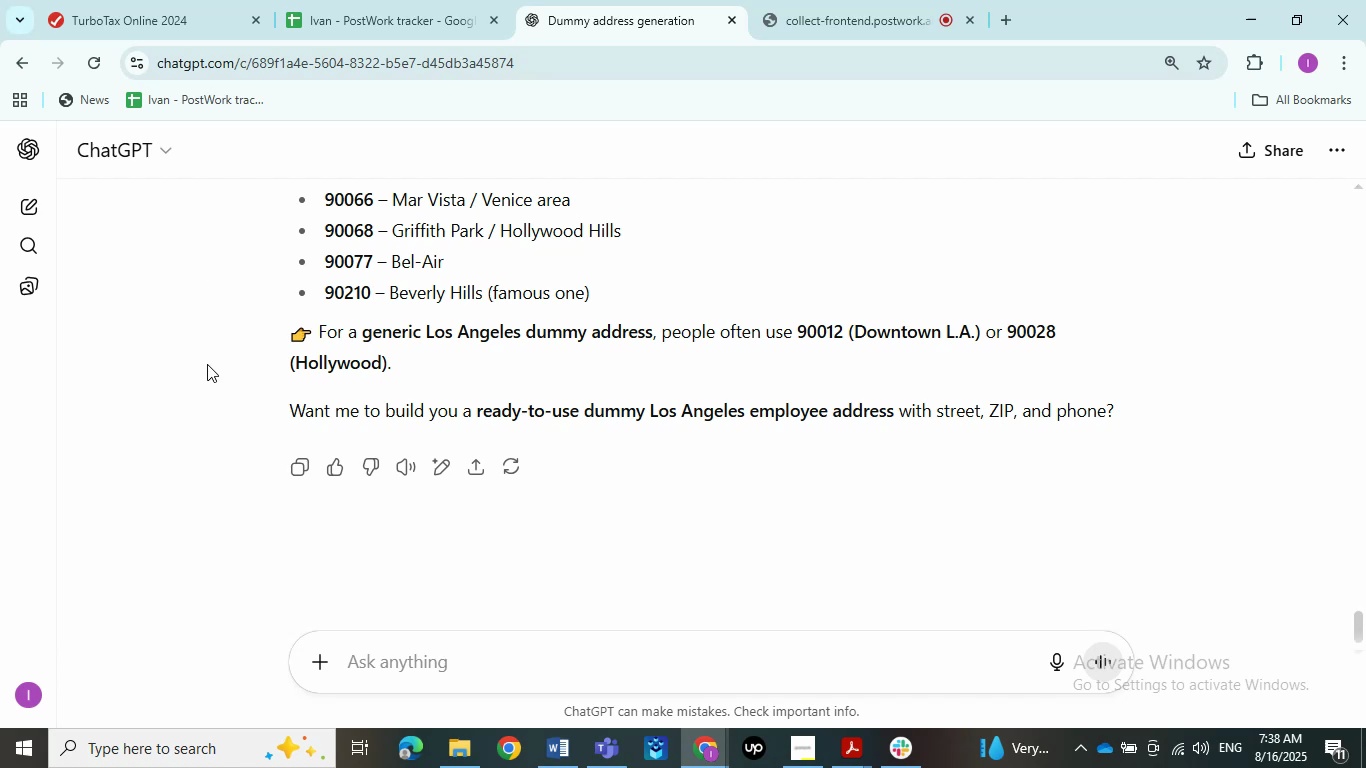 
scroll: coordinate [227, 371], scroll_direction: up, amount: 15.0
 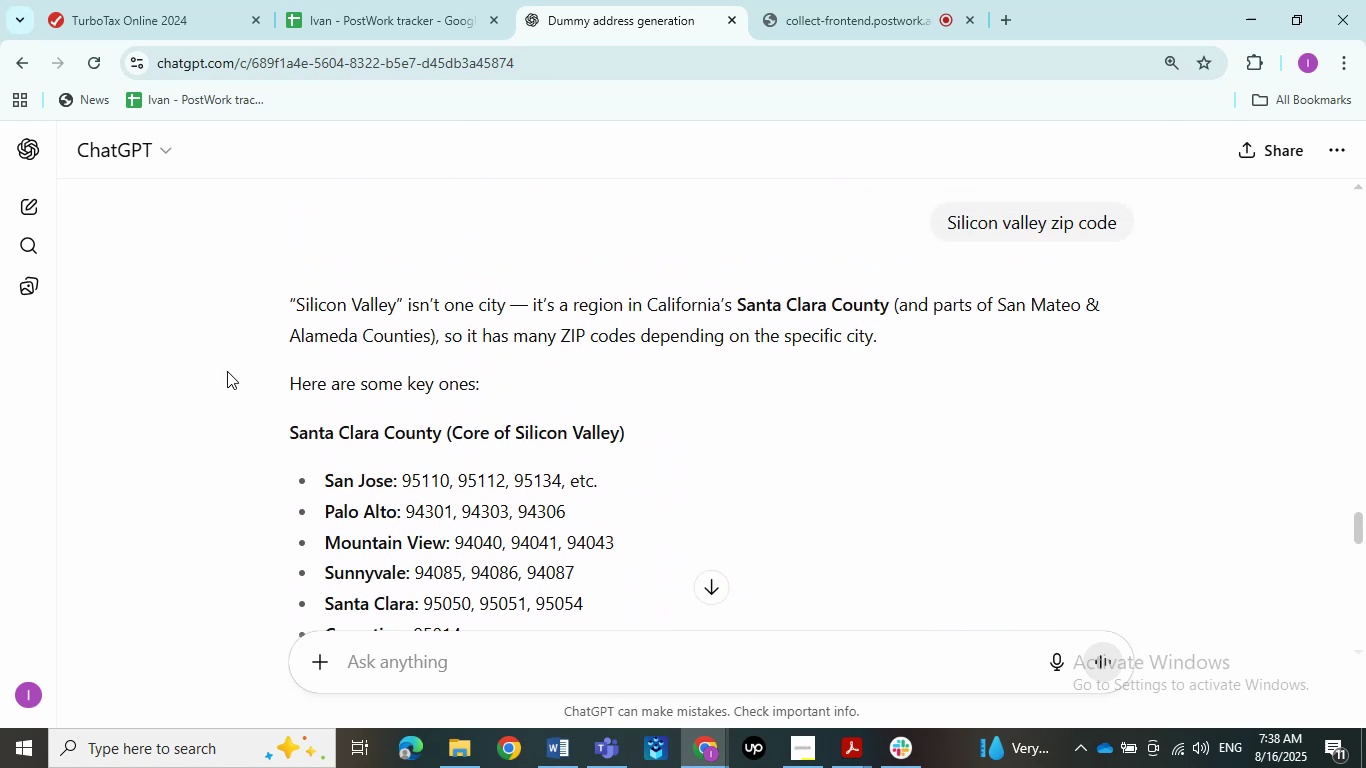 
scroll: coordinate [227, 371], scroll_direction: down, amount: 16.0
 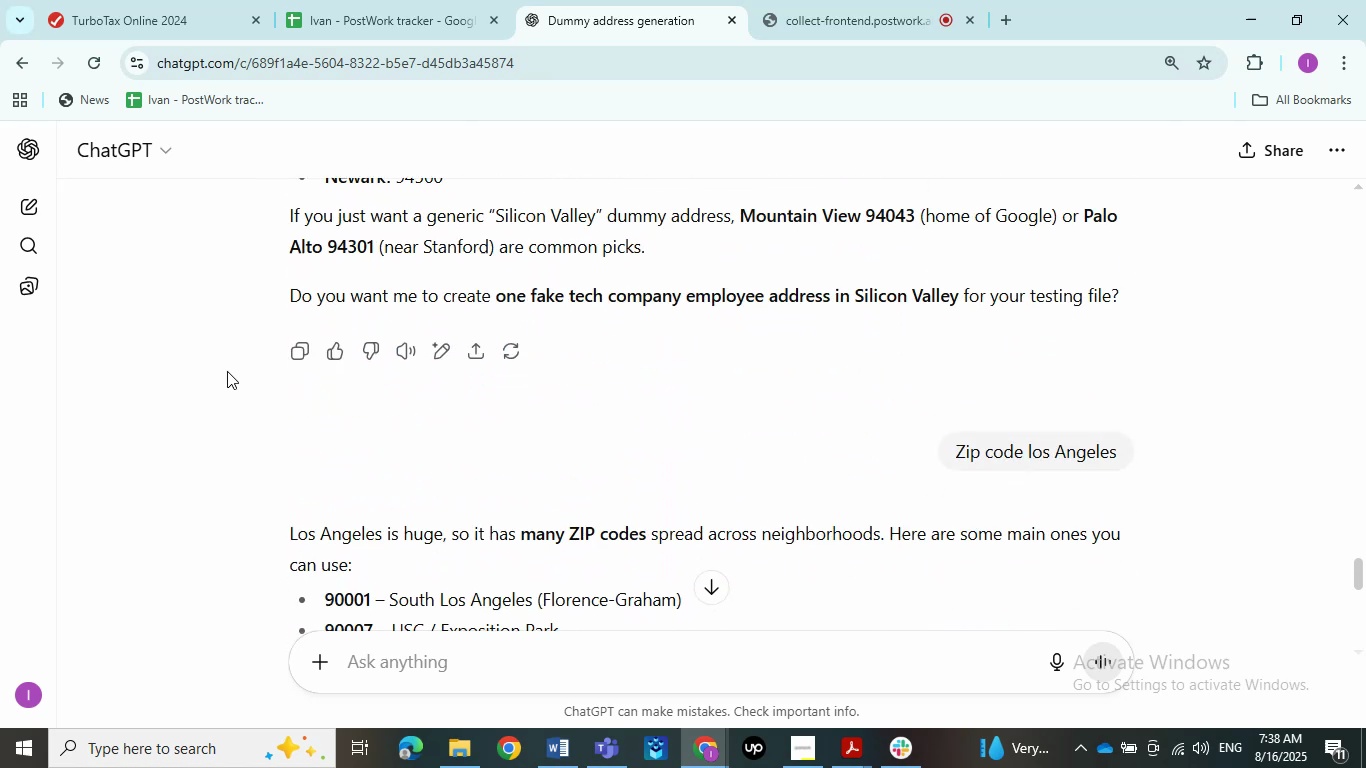 
scroll: coordinate [227, 371], scroll_direction: up, amount: 5.0
 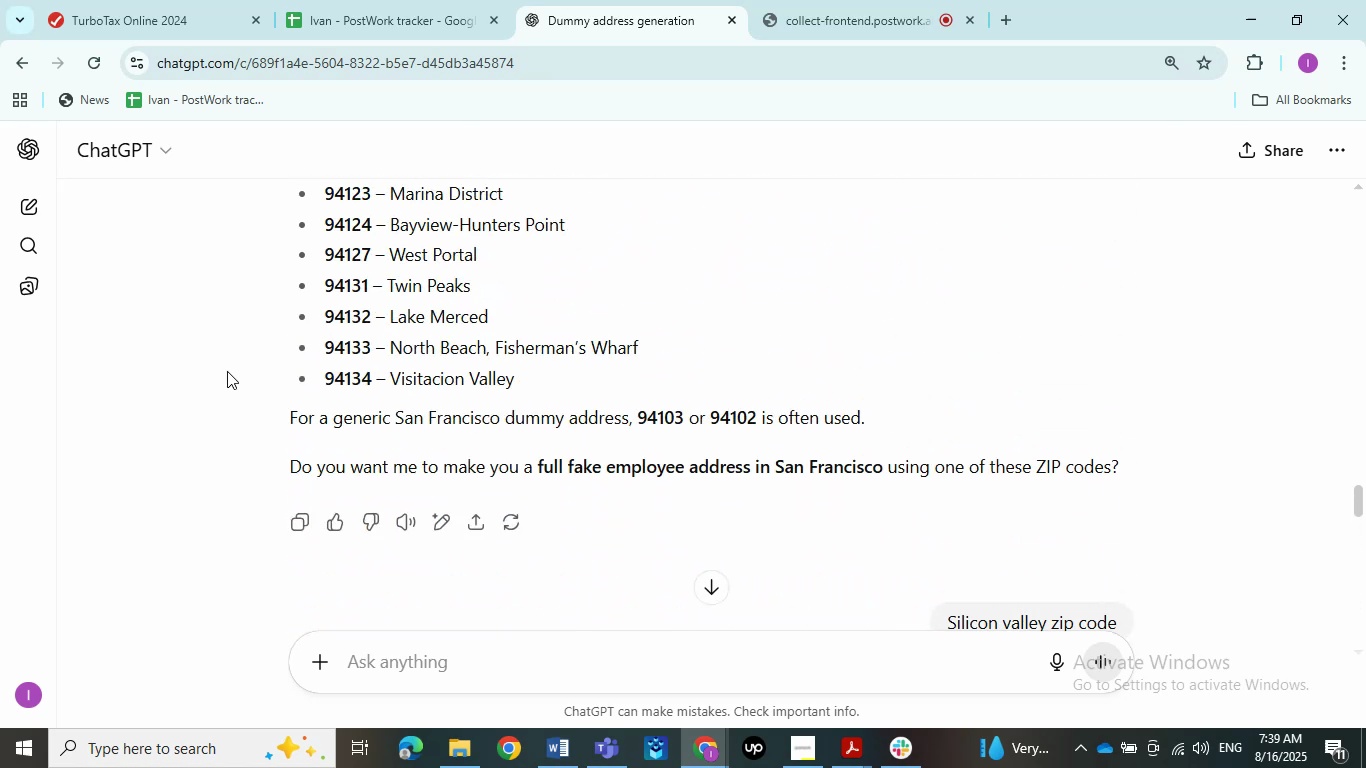 
scroll: coordinate [227, 371], scroll_direction: down, amount: 4.0
 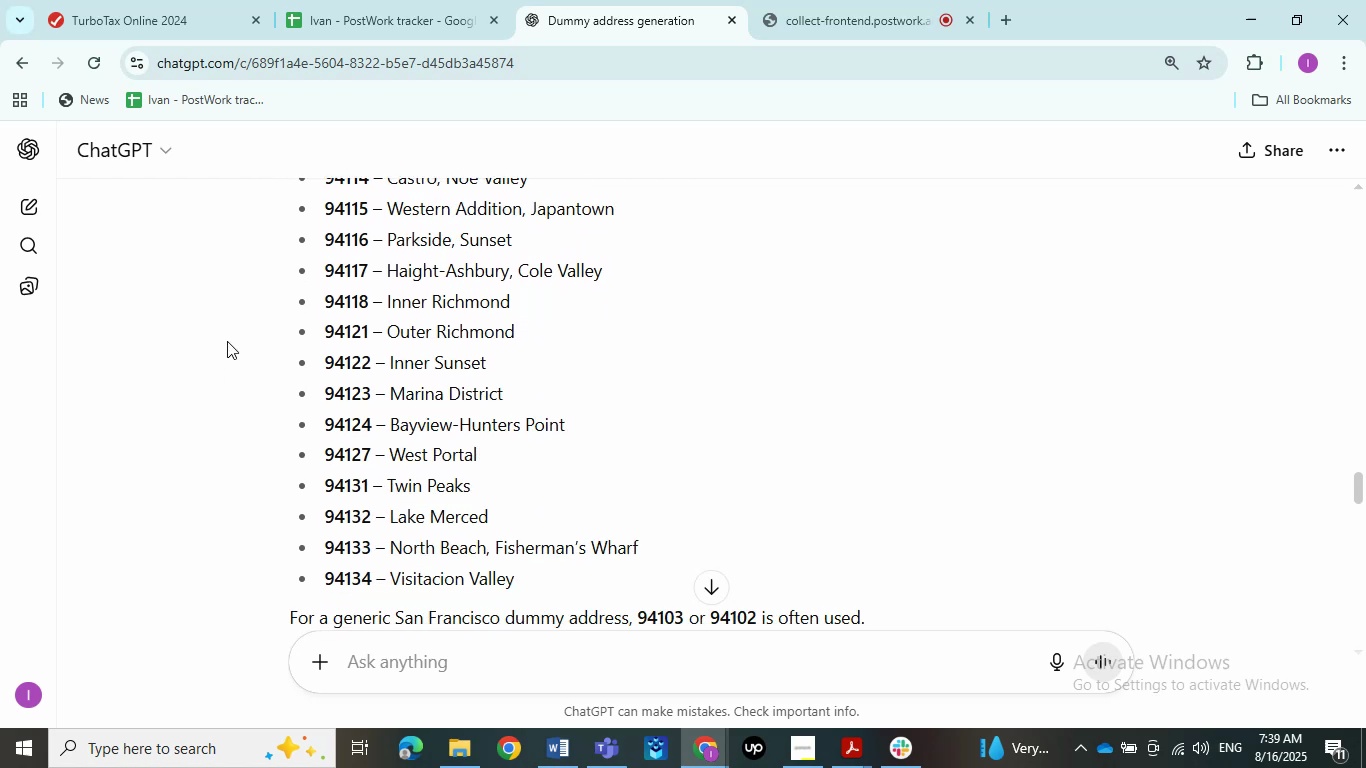 
scroll: coordinate [227, 341], scroll_direction: up, amount: 18.0
 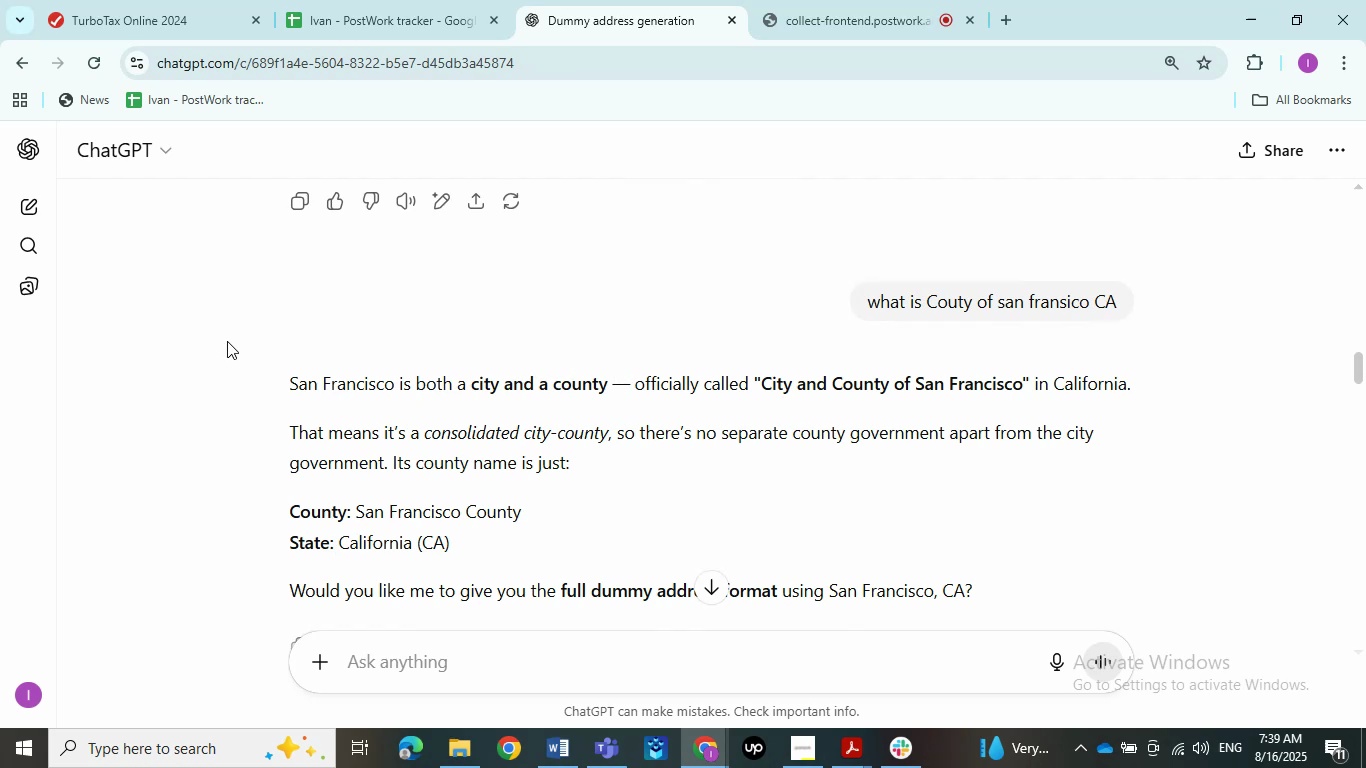 
wait(11.44)
 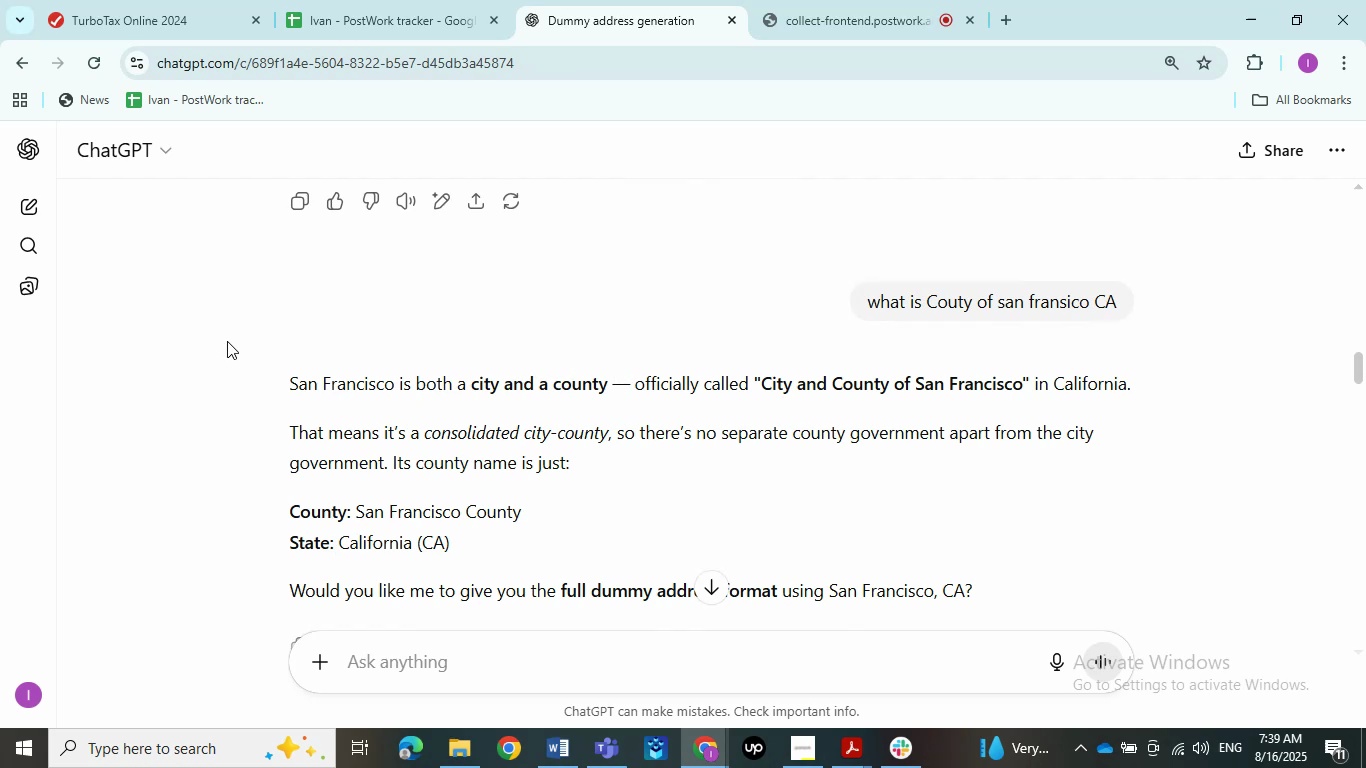 
scroll: coordinate [163, 428], scroll_direction: down, amount: 37.0
 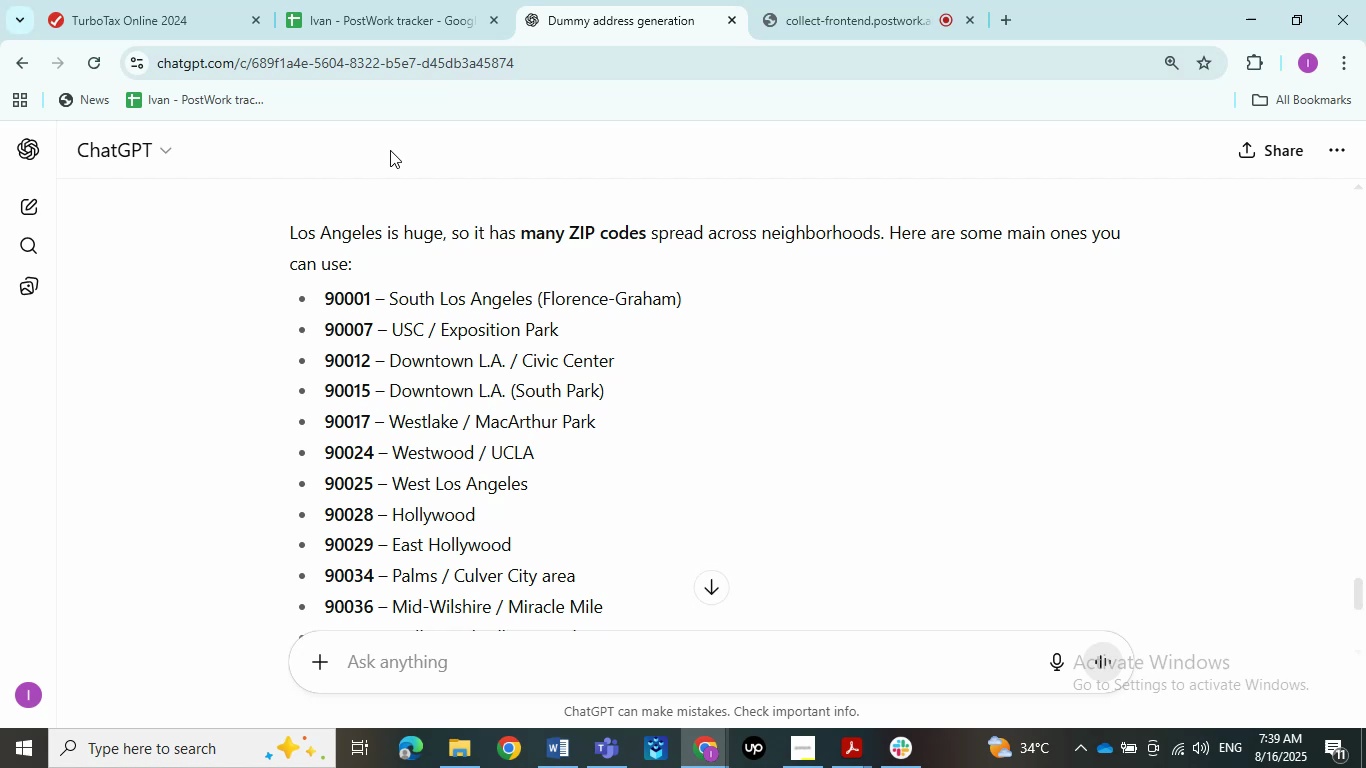 
wait(17.48)
 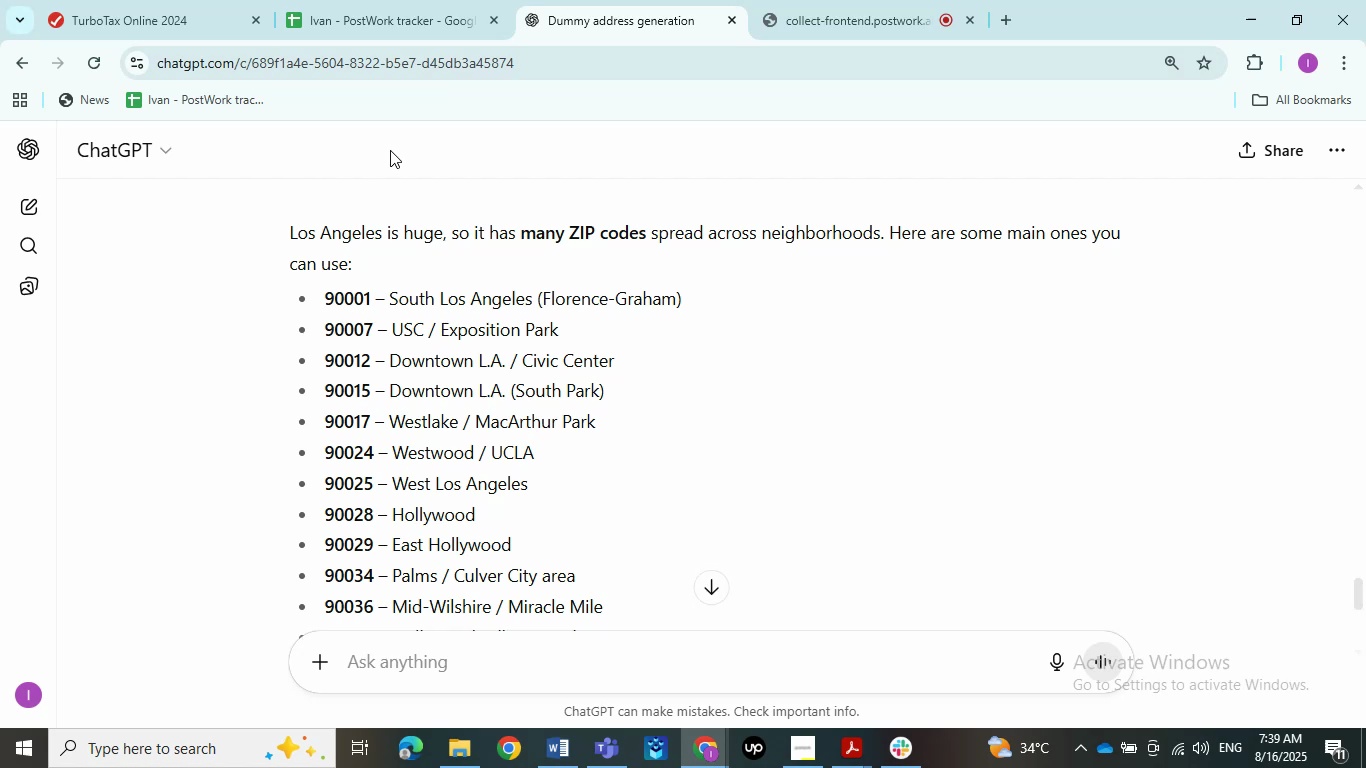 
scroll: coordinate [336, 274], scroll_direction: down, amount: 10.0
 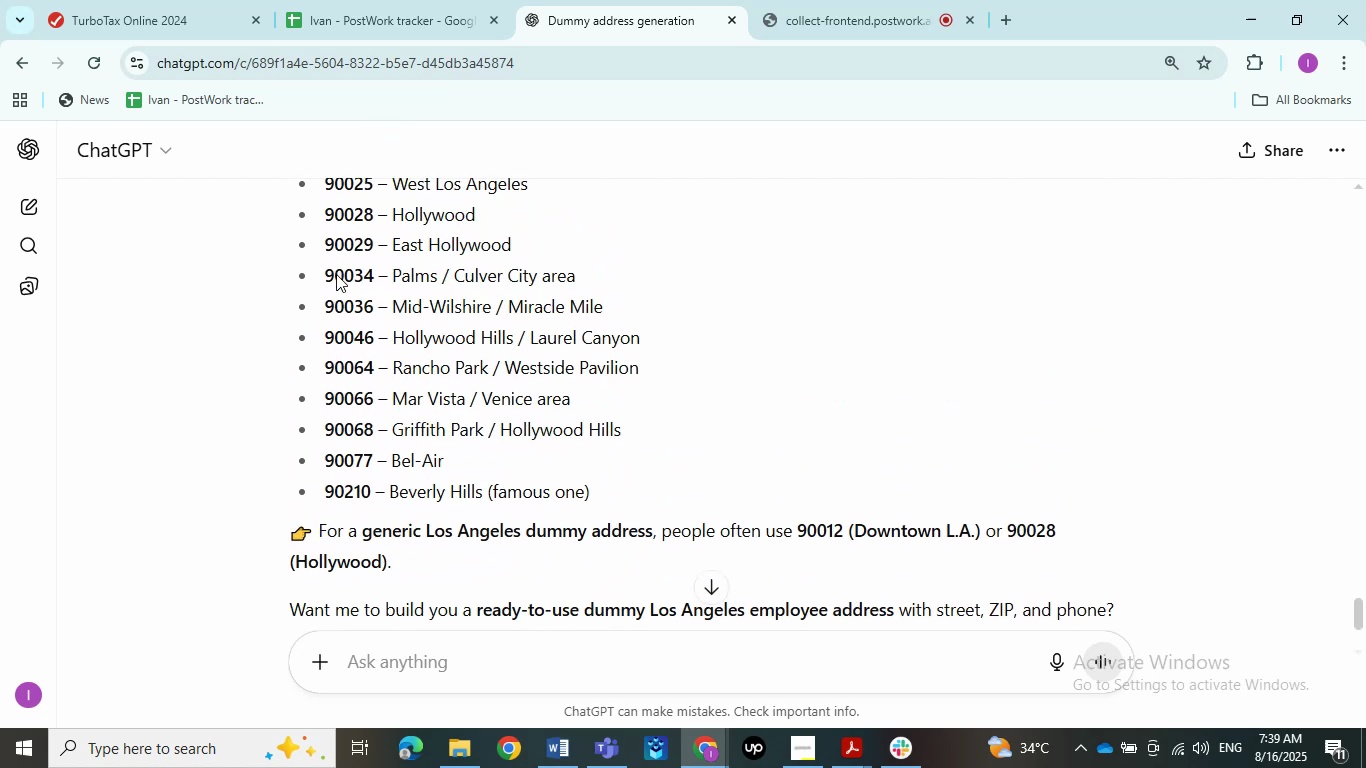 
left_click([137, 0])
 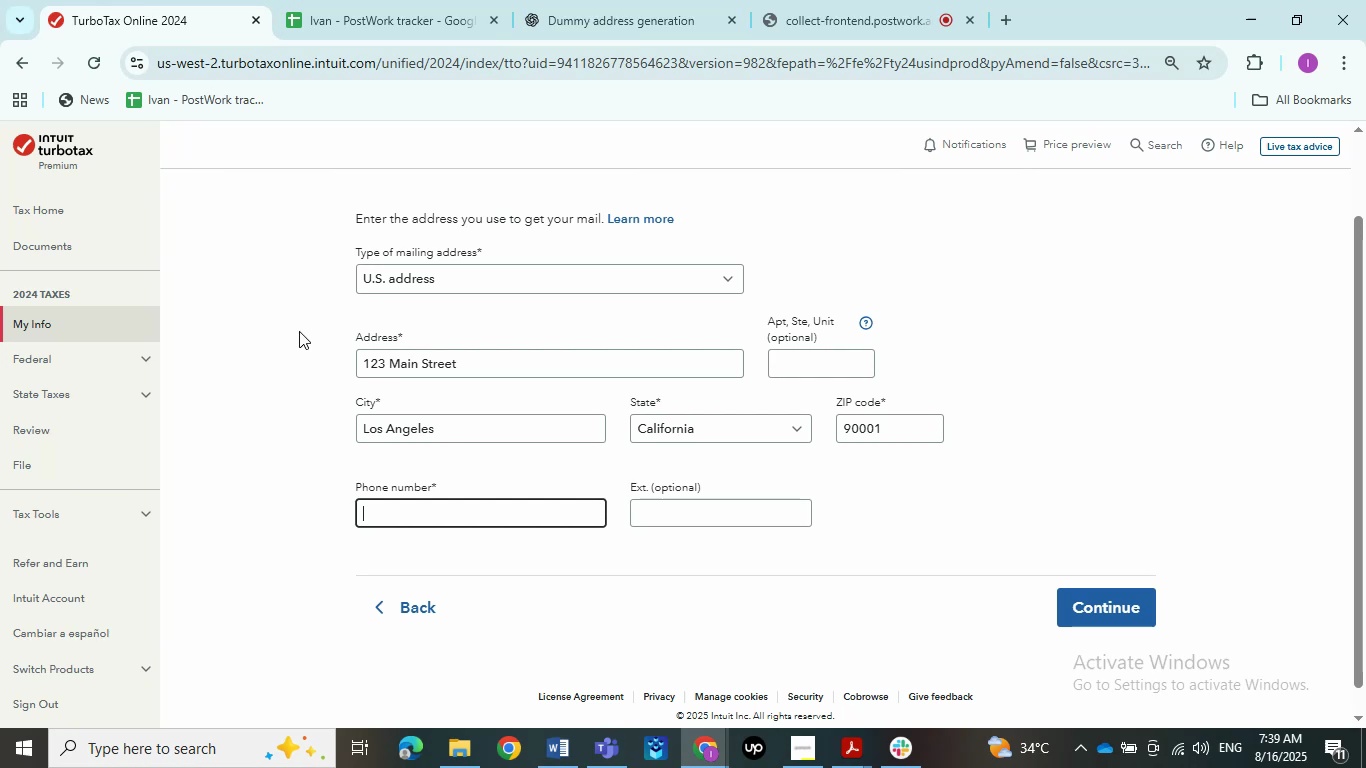 
left_click([607, 0])
 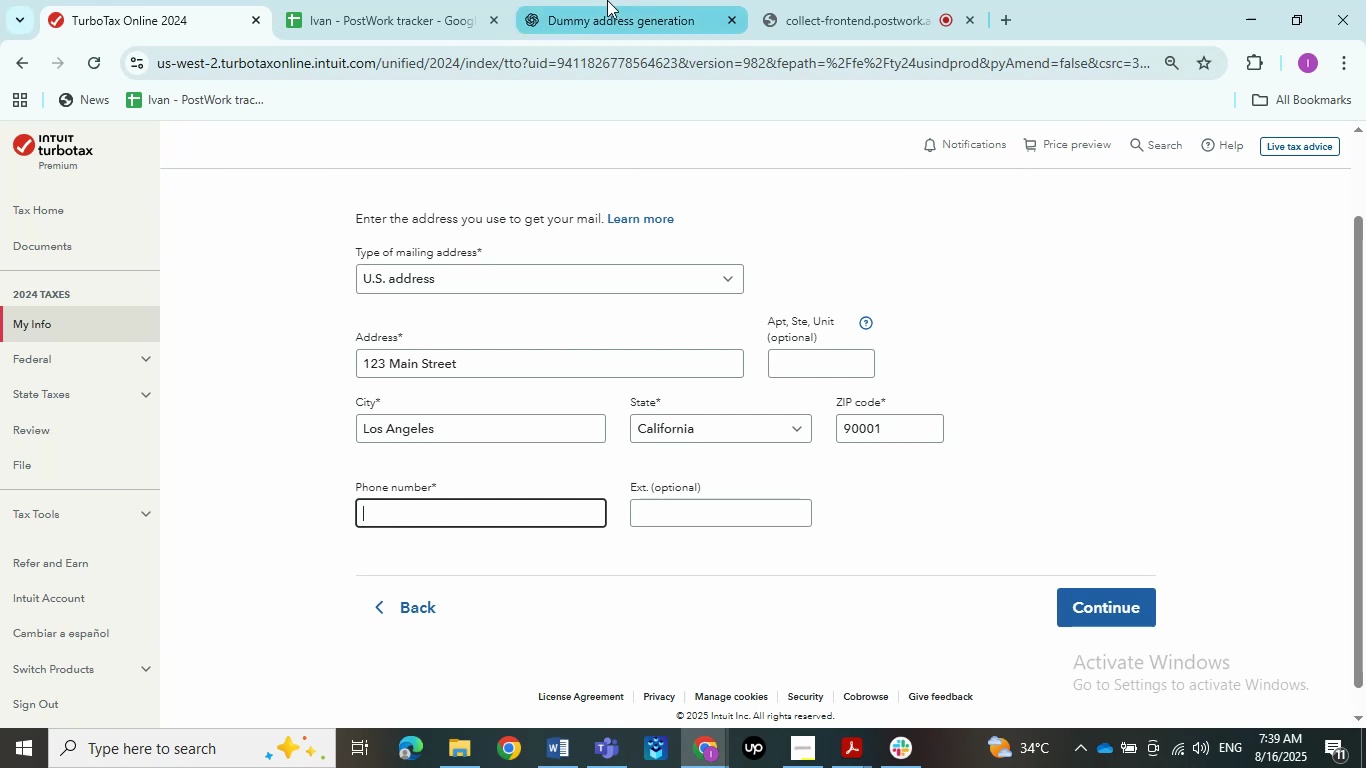 
scroll: coordinate [604, 614], scroll_direction: down, amount: 6.0
 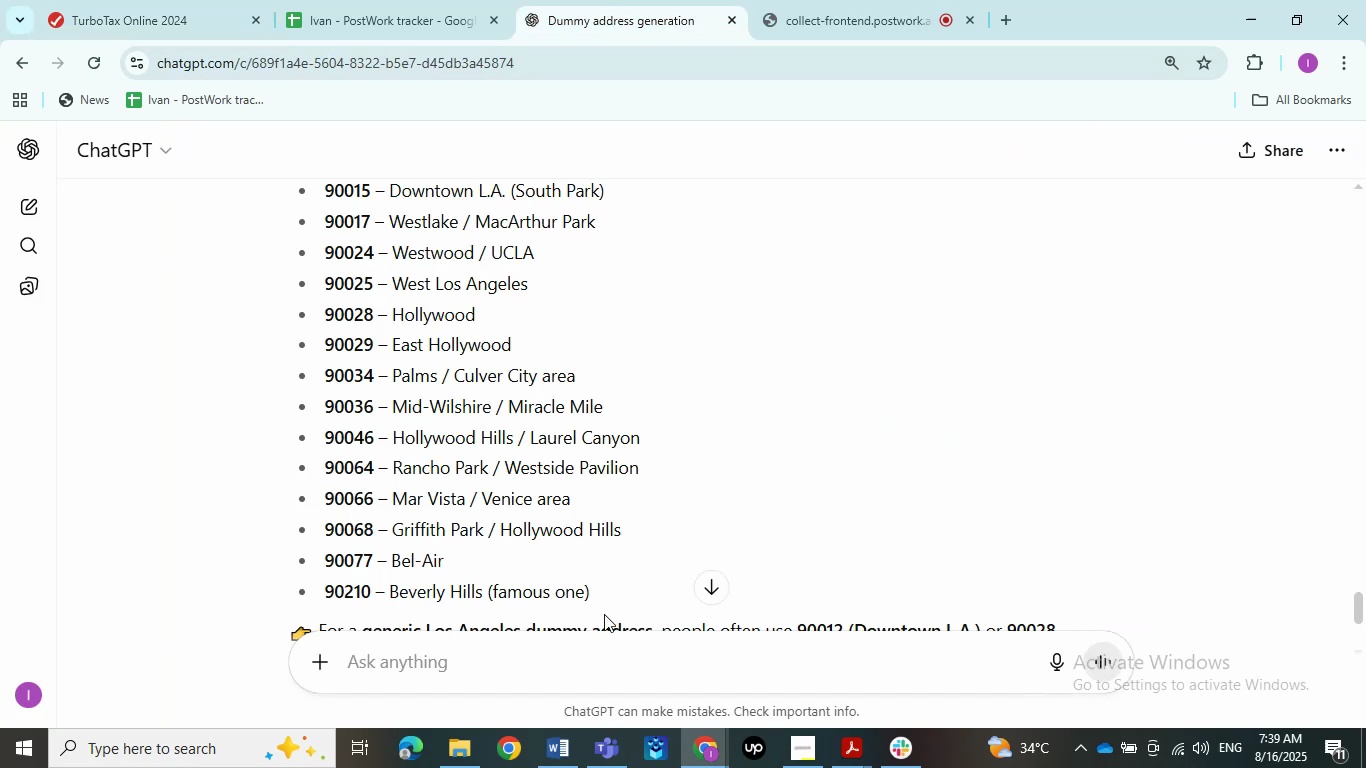 
left_click([576, 655])
 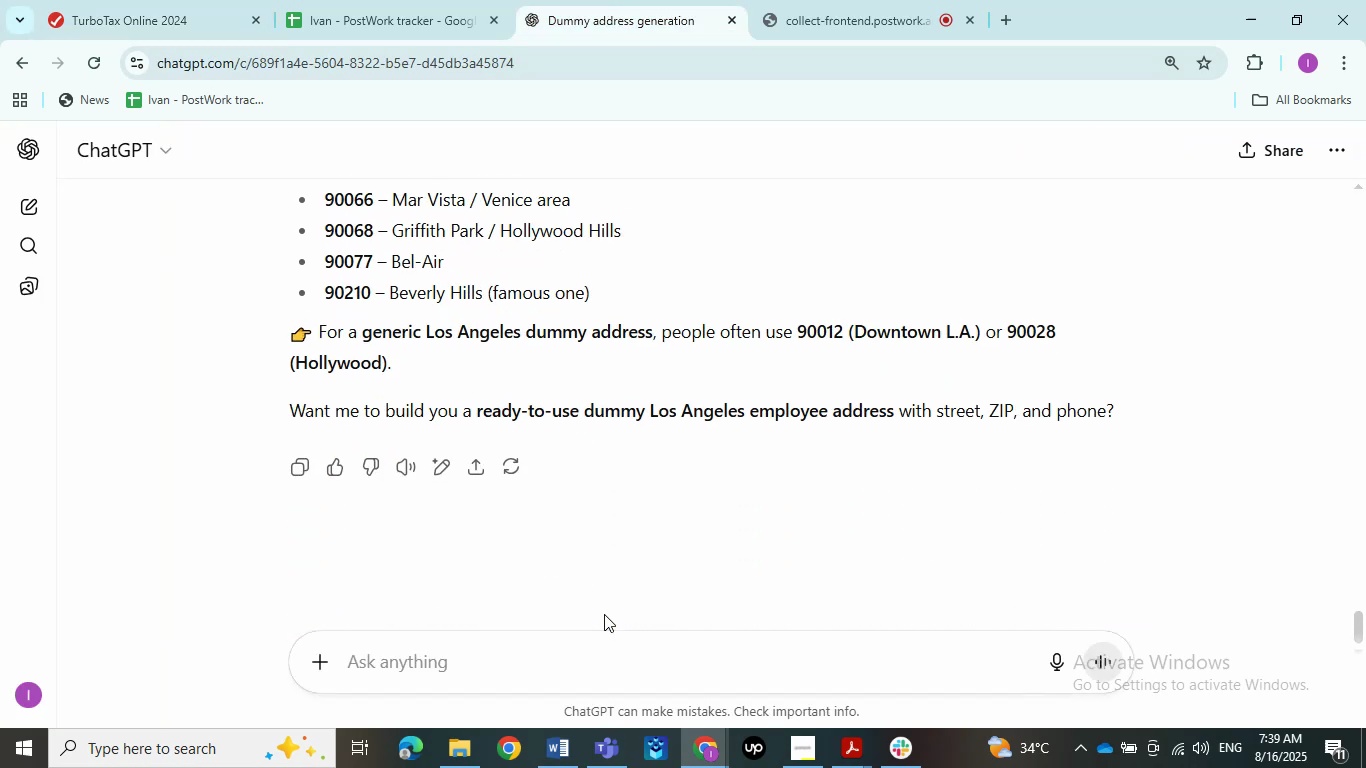 
type(dummy number)
 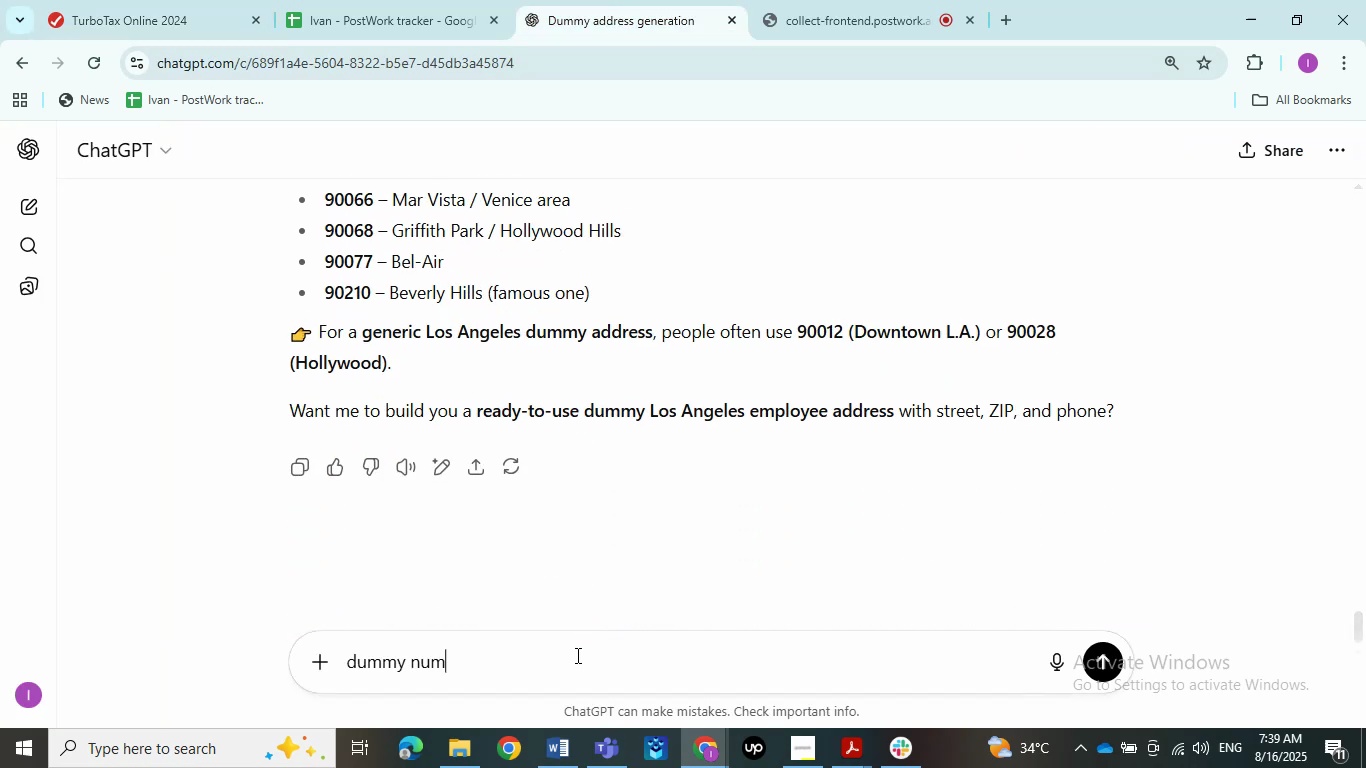 
key(Enter)
 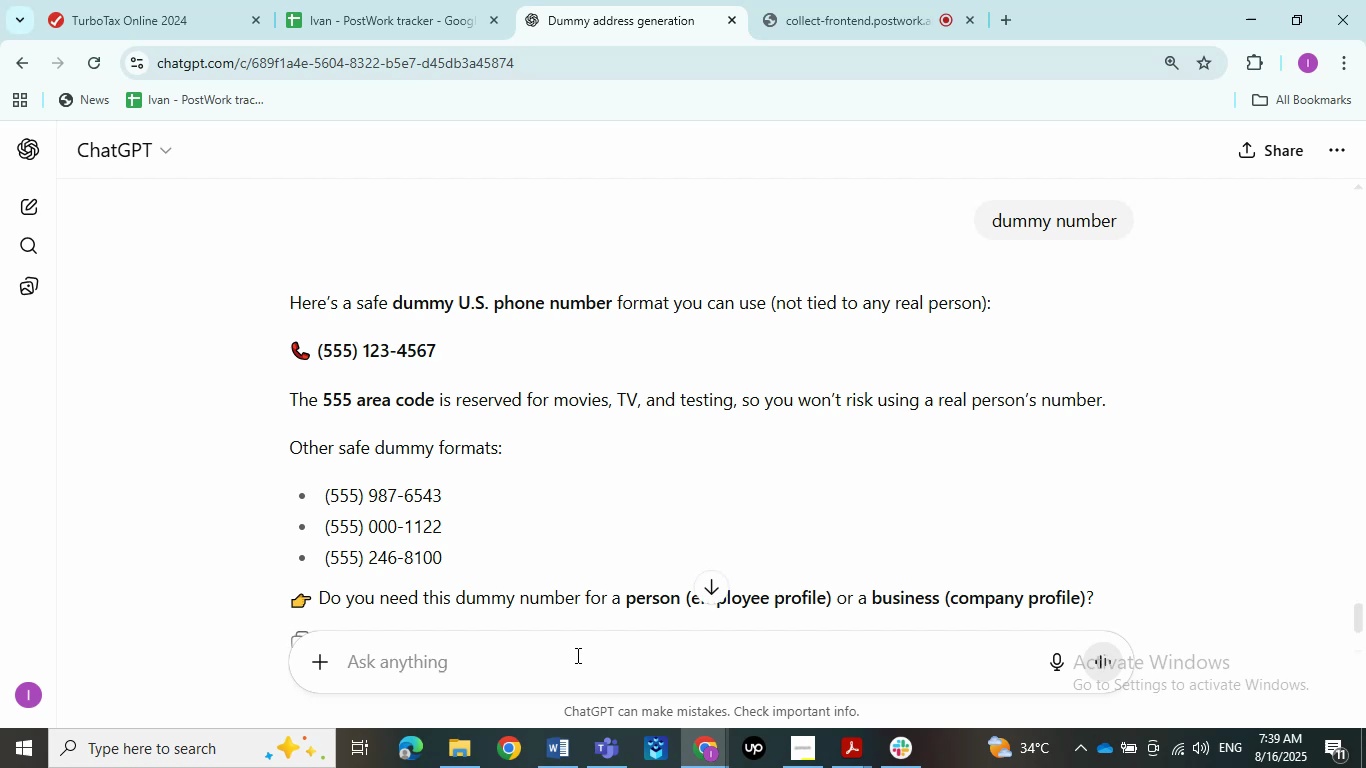 
wait(6.62)
 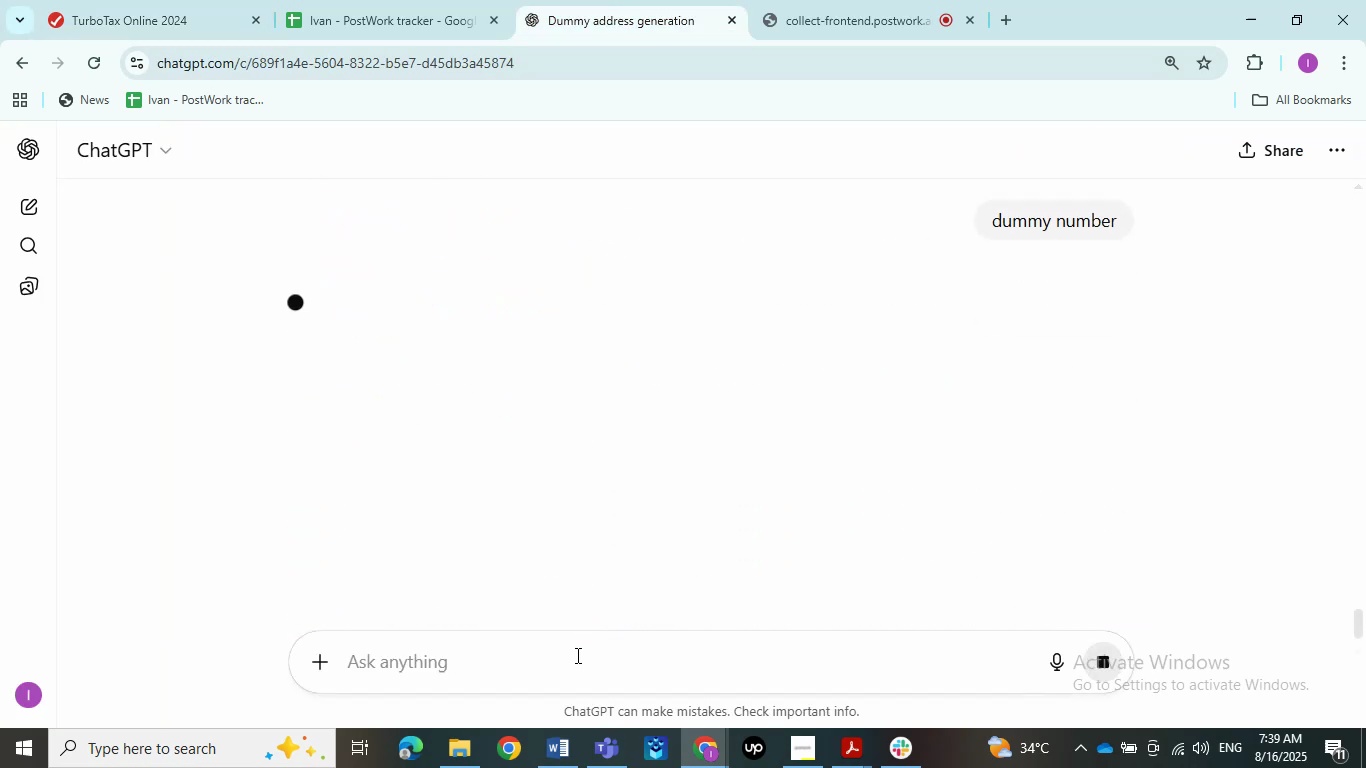 
scroll: coordinate [507, 474], scroll_direction: down, amount: 1.0
 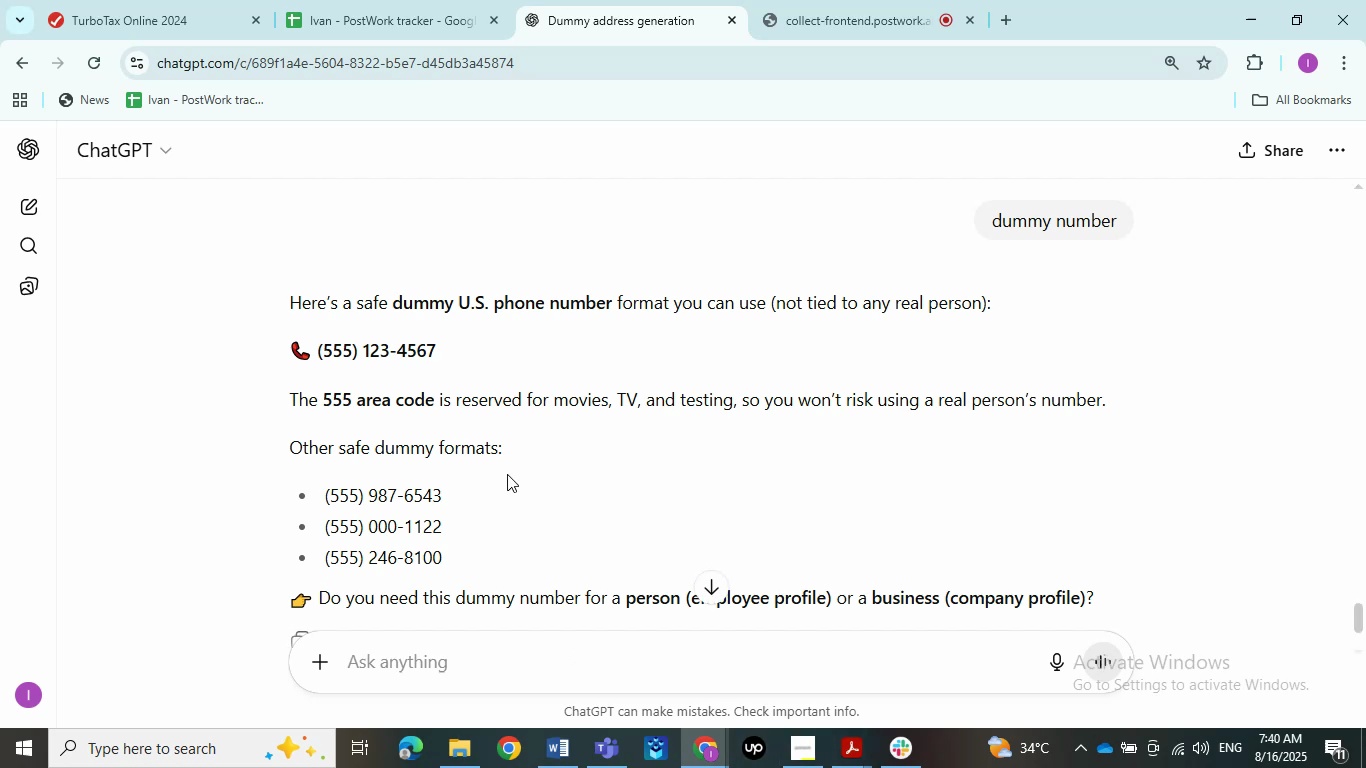 
left_click_drag(start_coordinate=[453, 397], to_coordinate=[322, 395])
 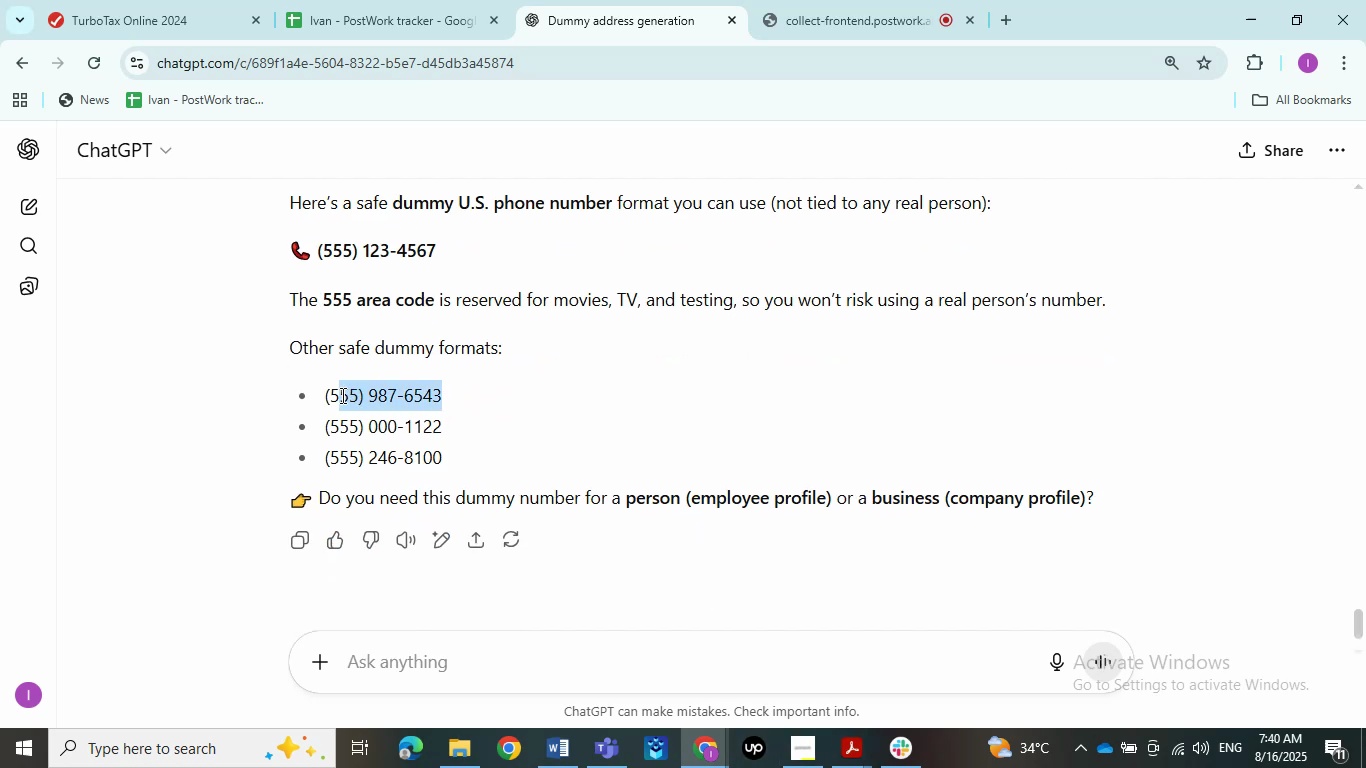 
key(Control+C)
 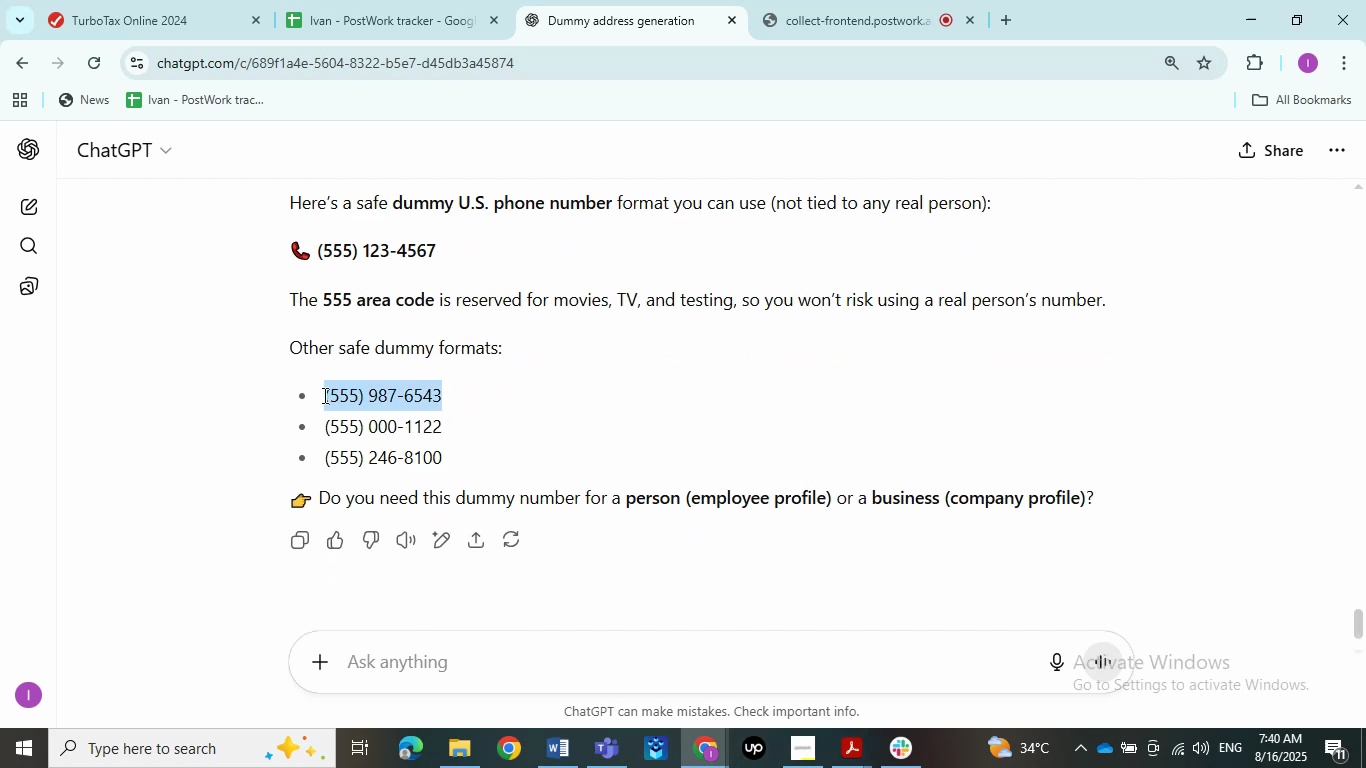 
key(Control+C)
 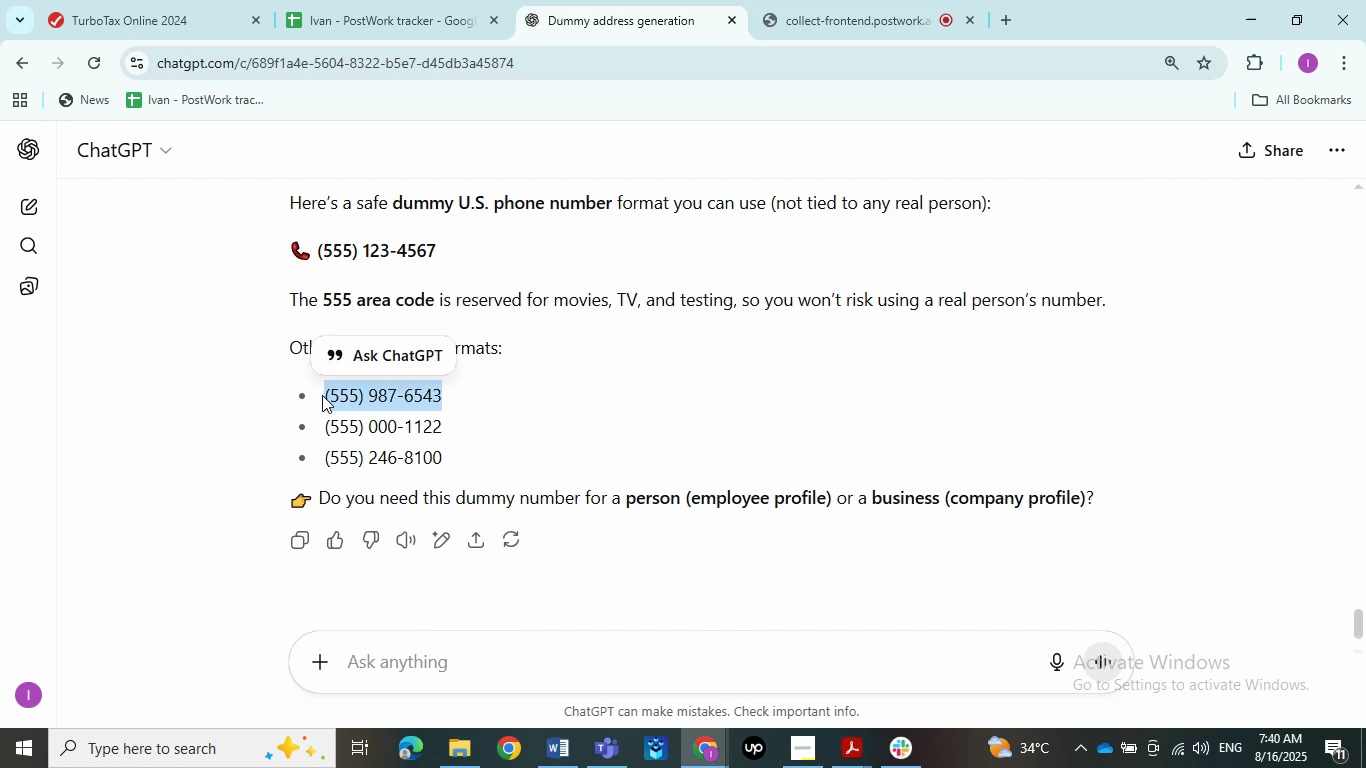 
key(Control+C)
 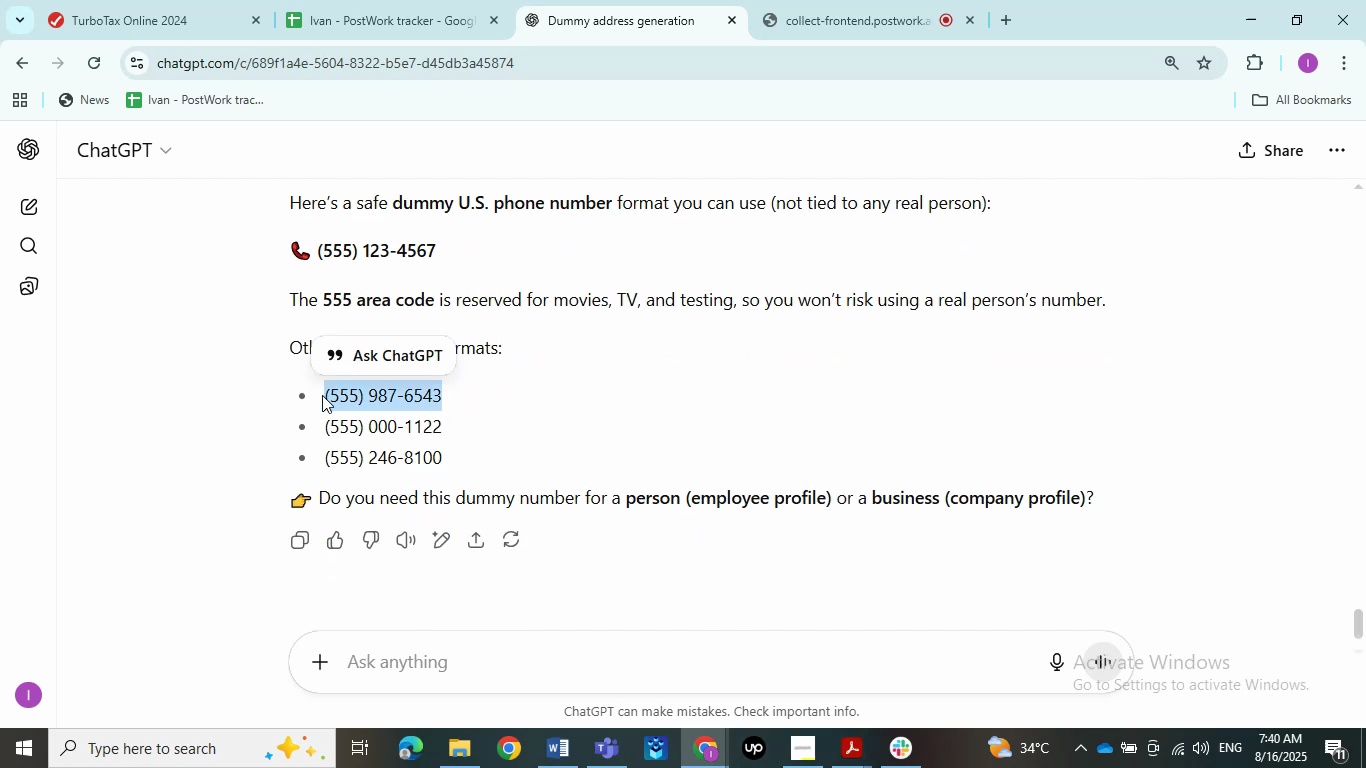 
left_click([172, 0])
 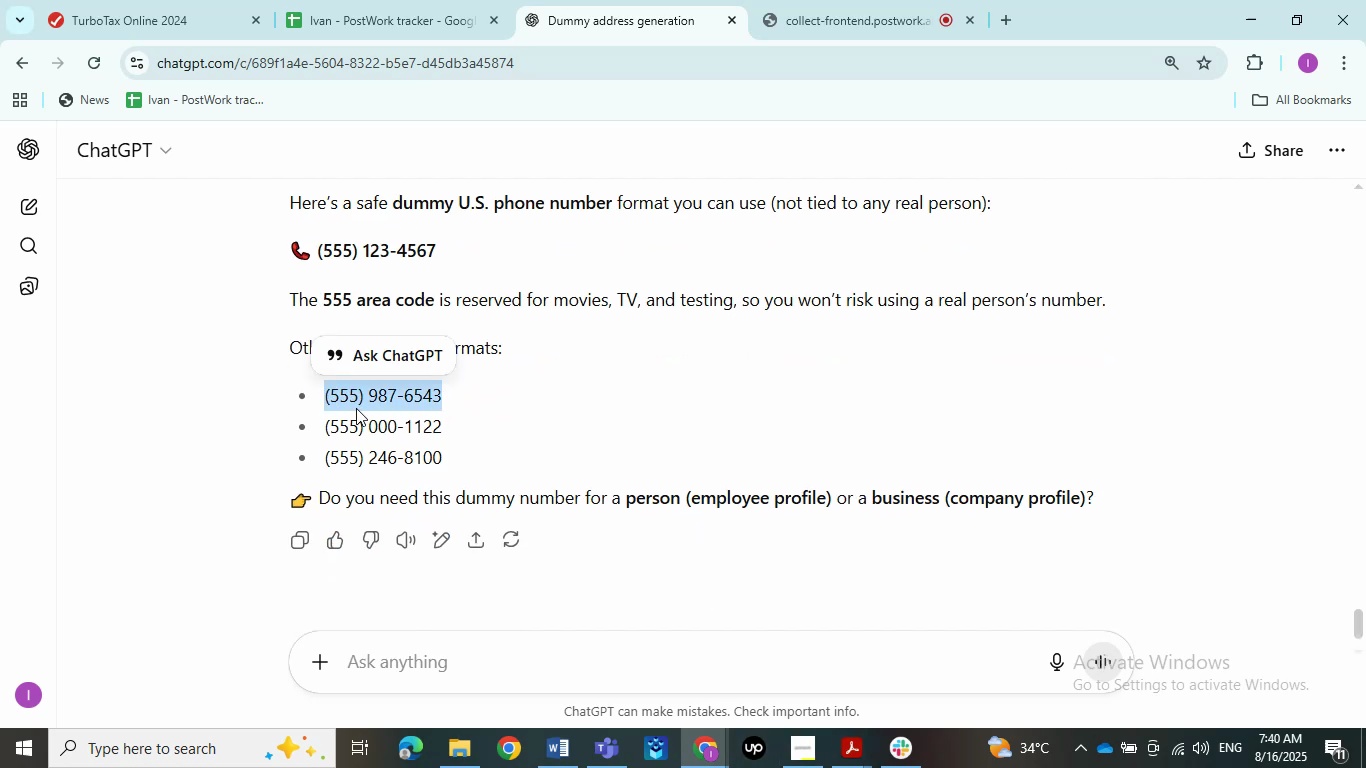 
key(Control+ControlLeft)
 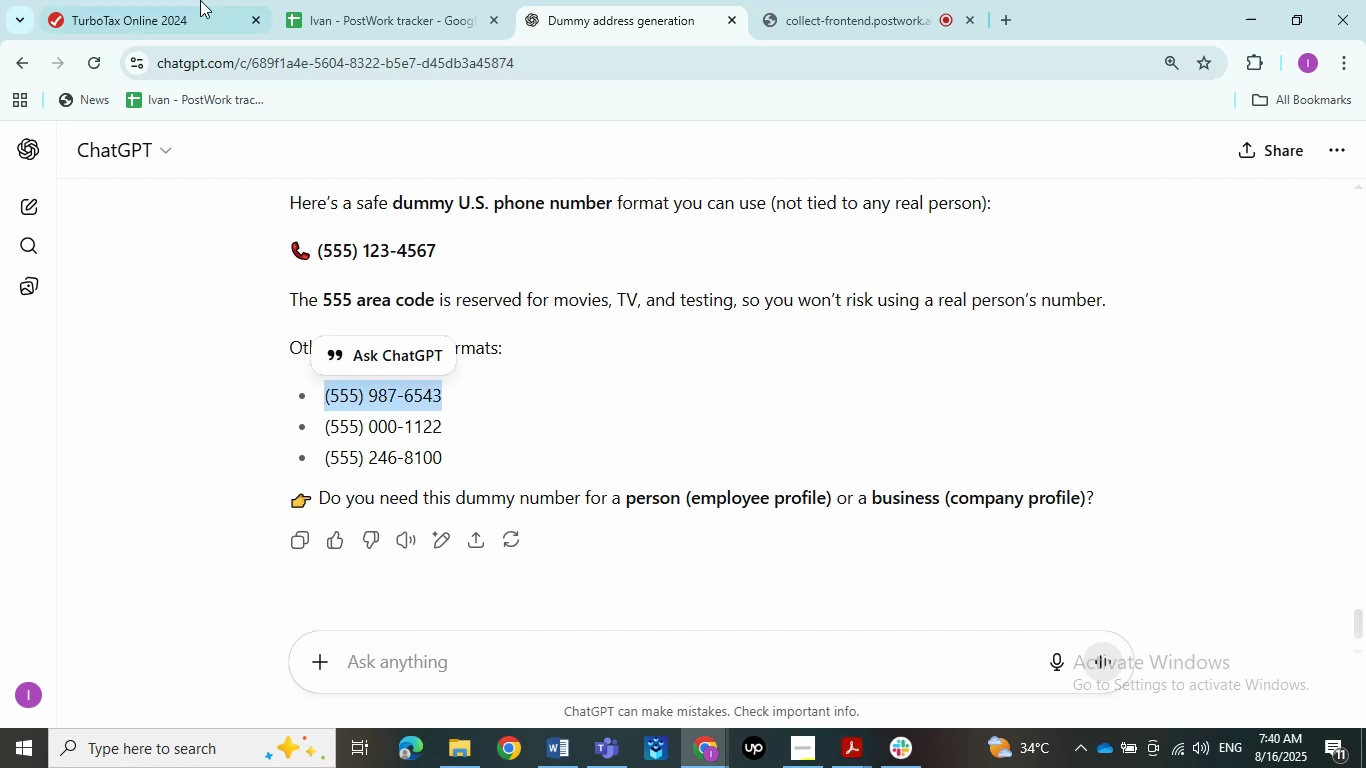 
key(Control+V)
 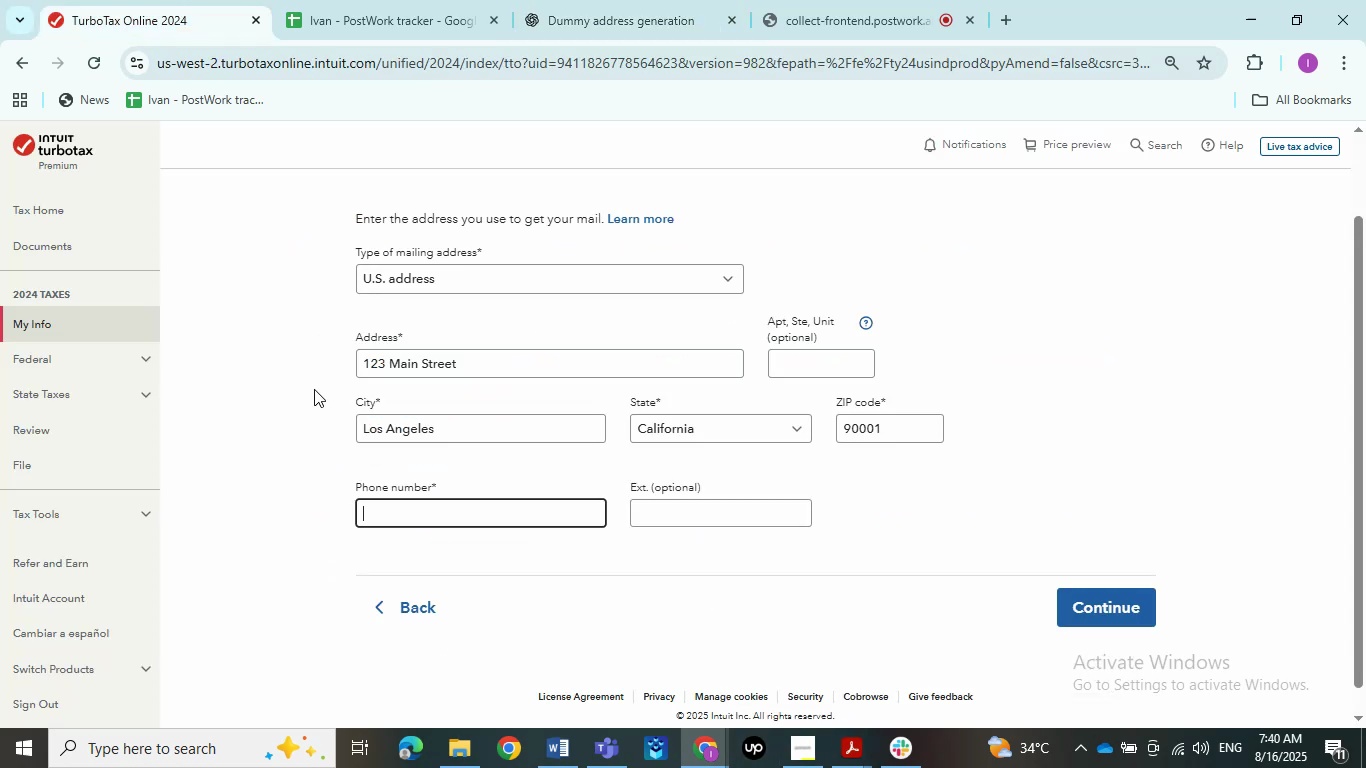 
left_click([688, 513])
 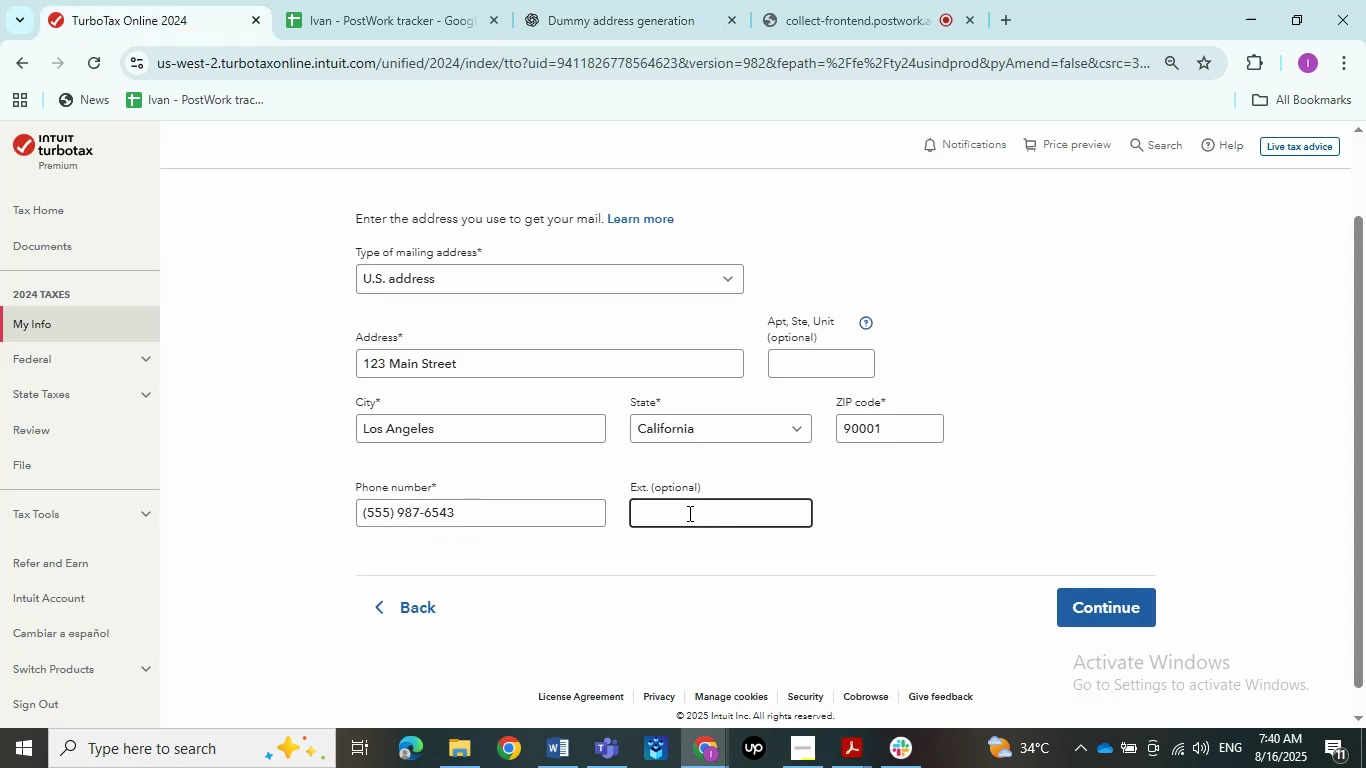 
left_click([901, 502])
 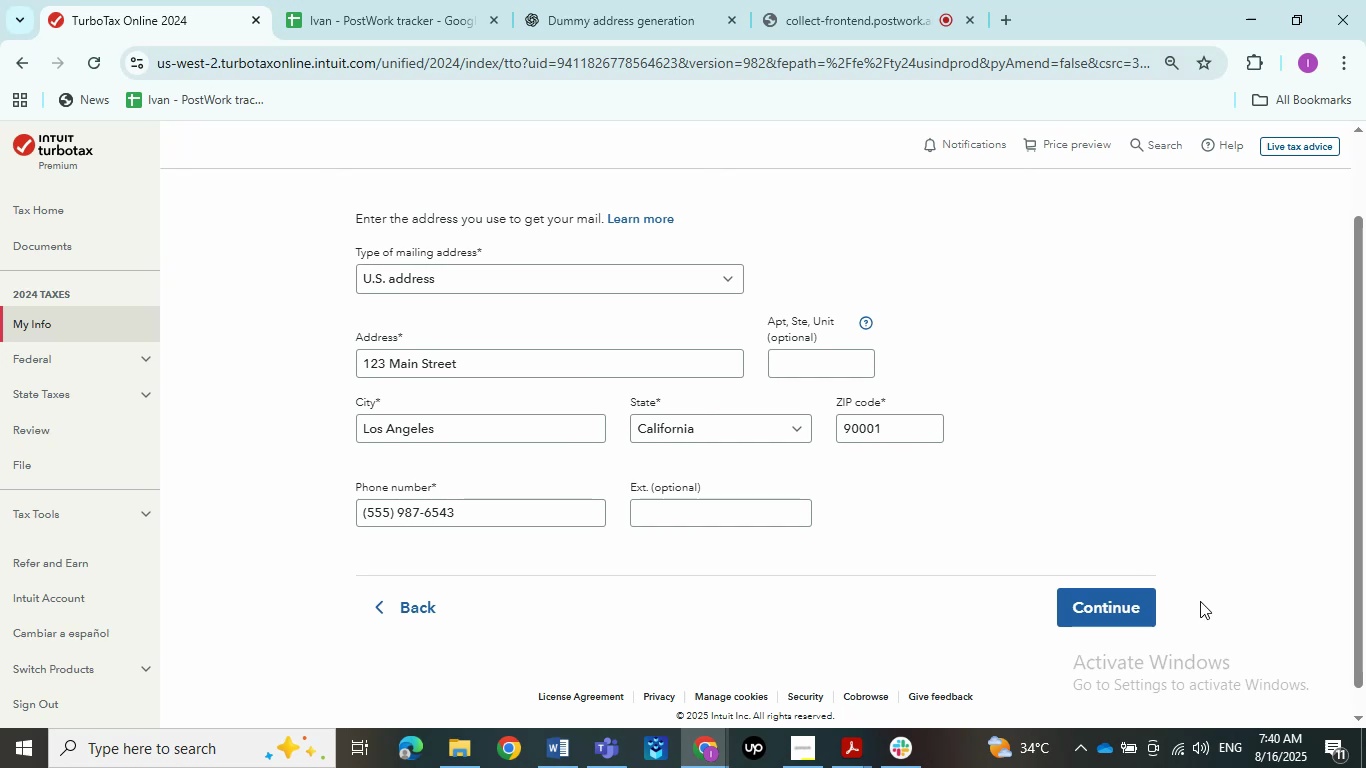 
left_click([550, 751])
 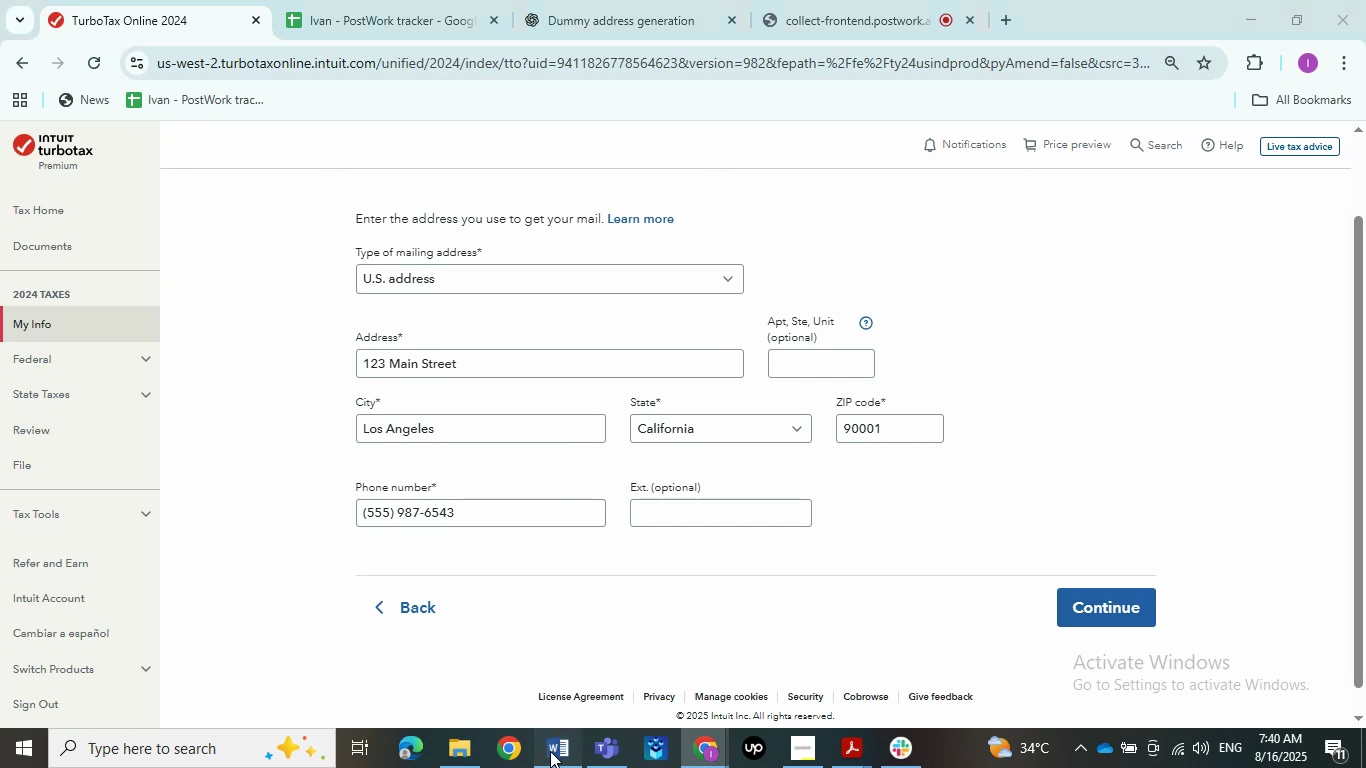 
key(NumpadEnter)
type(Phone Number:)
 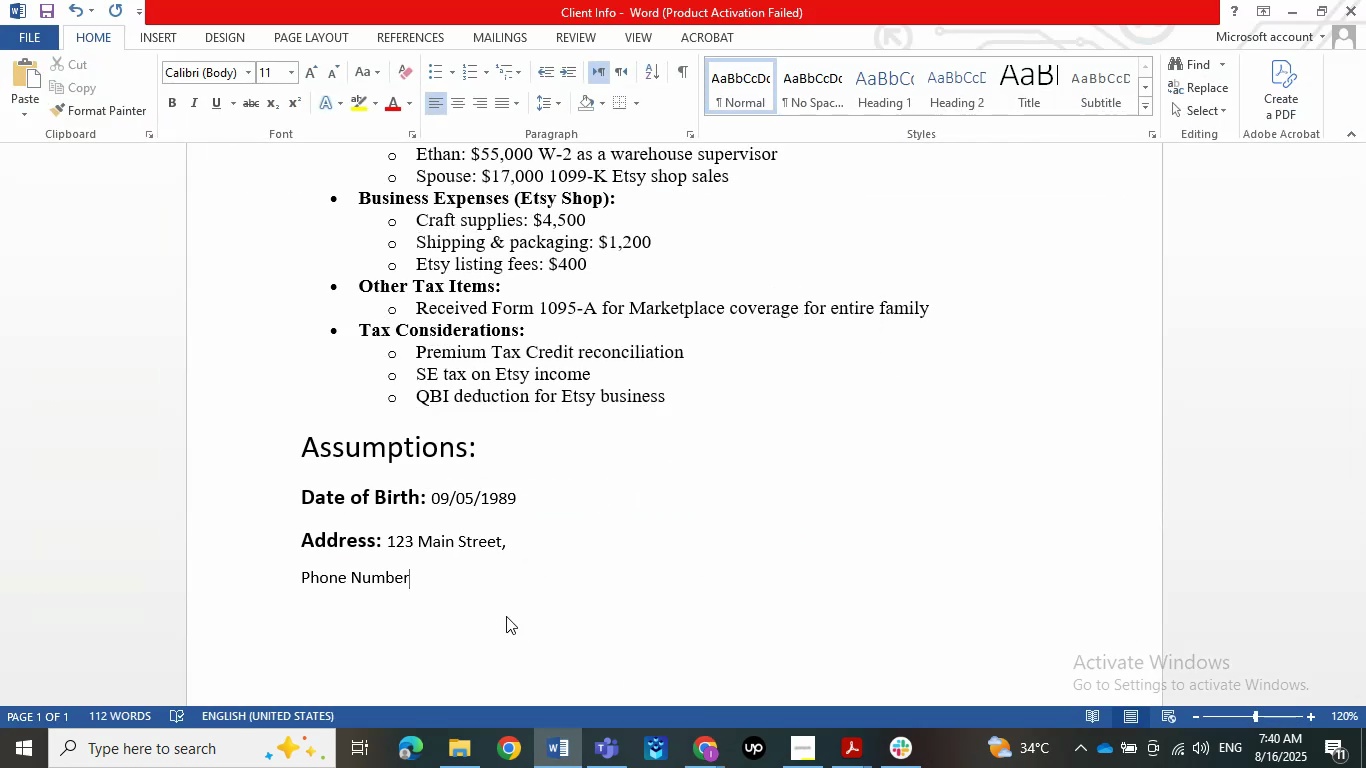 
 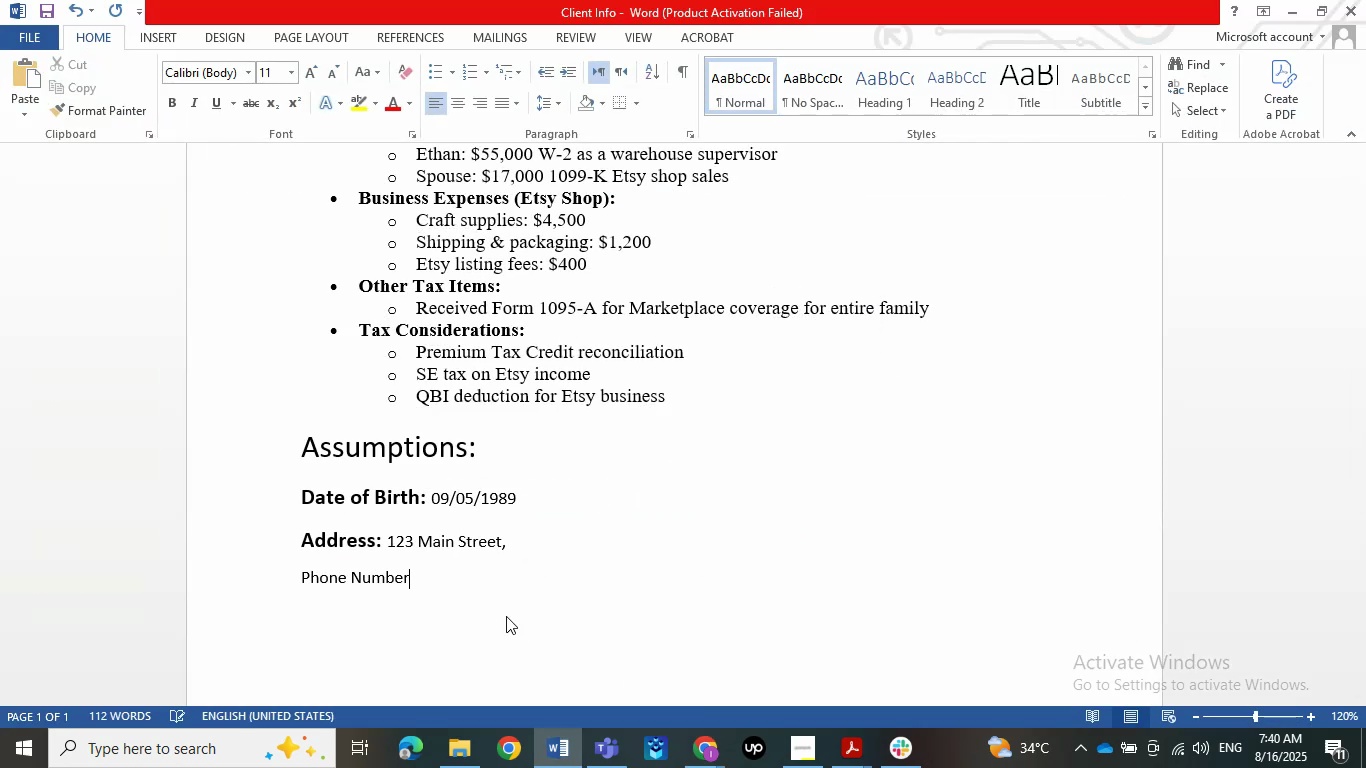 
key(Enter)
 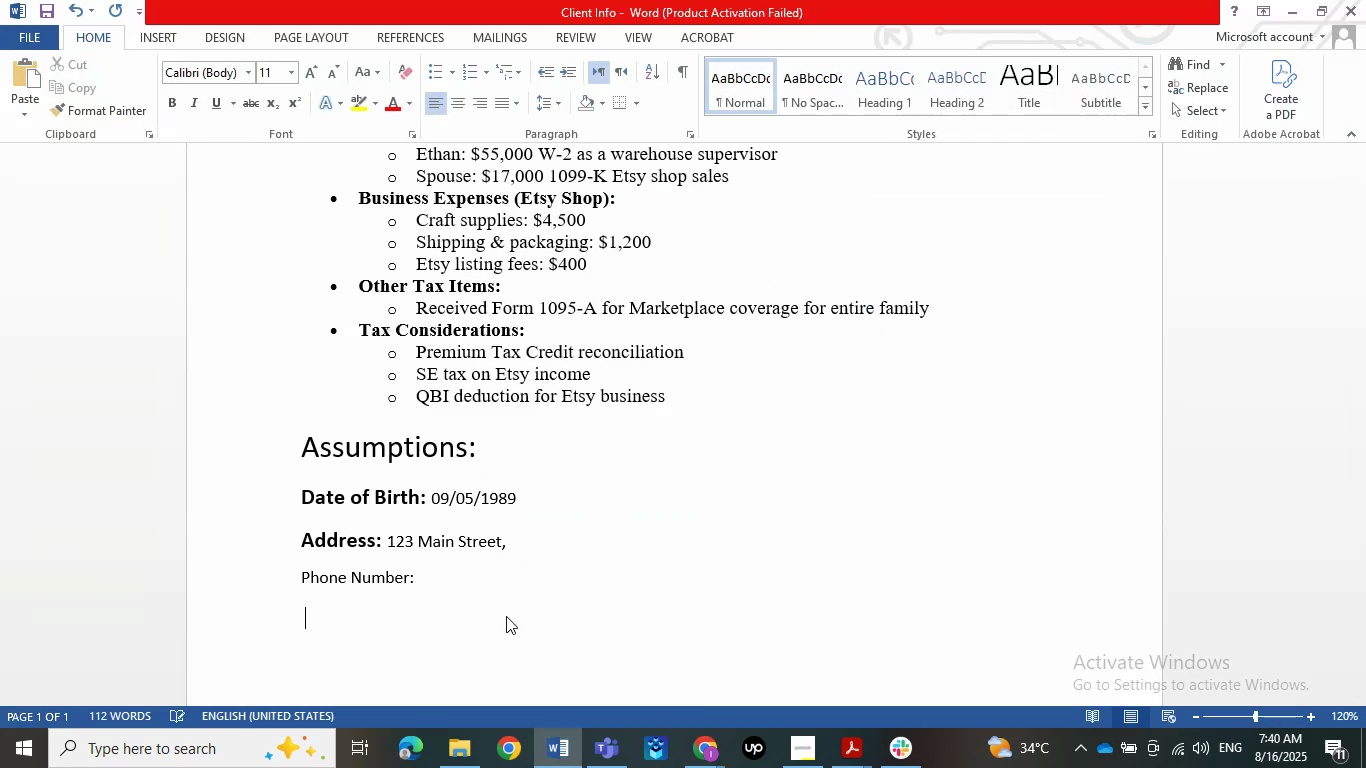 
key(Space)
 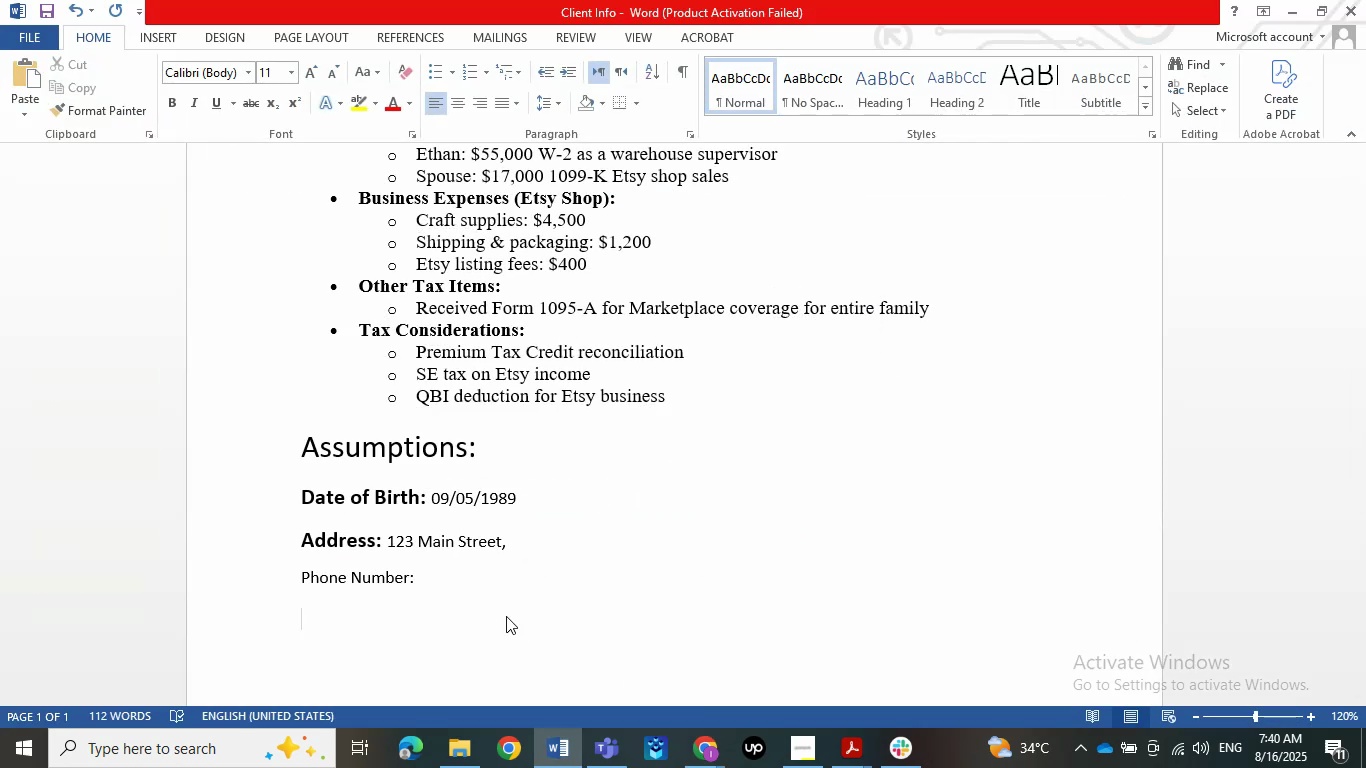 
key(Backspace)
 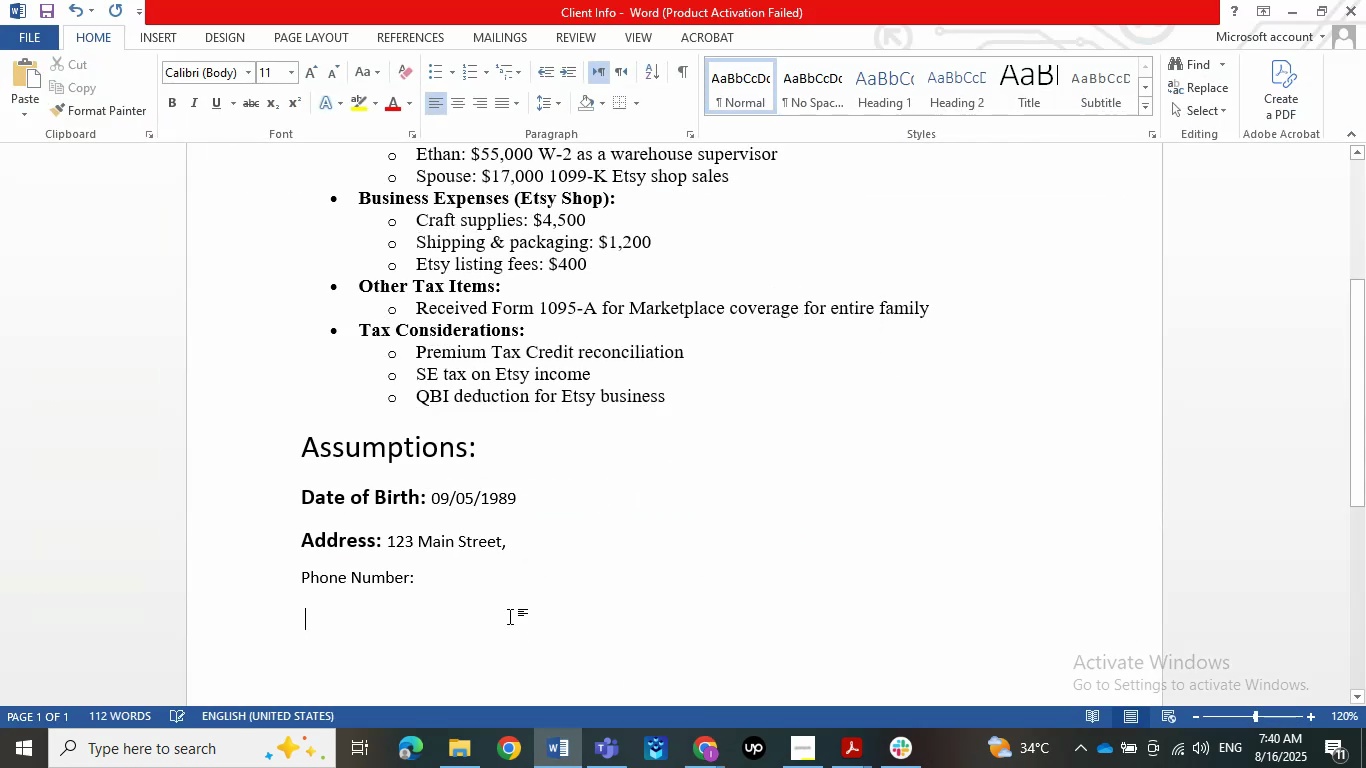 
key(Backspace)
 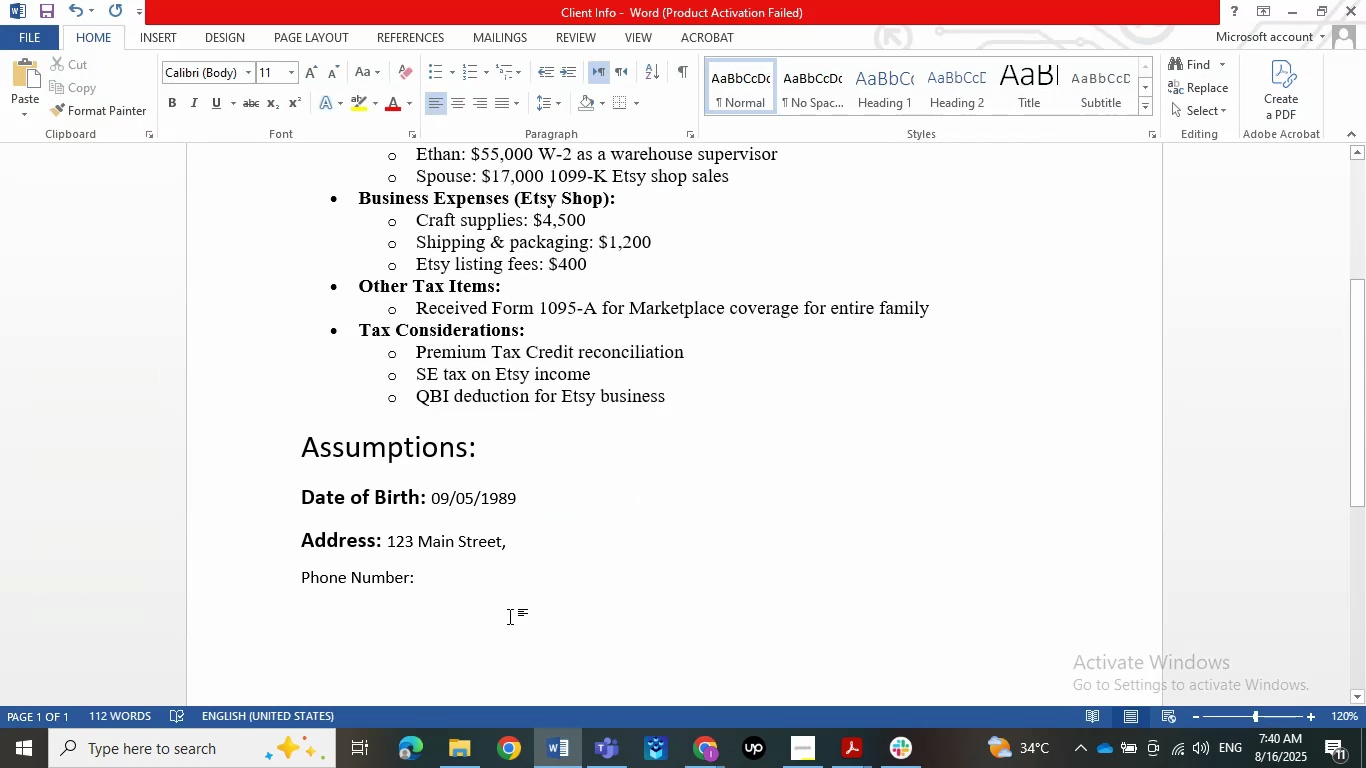 
key(Space)
 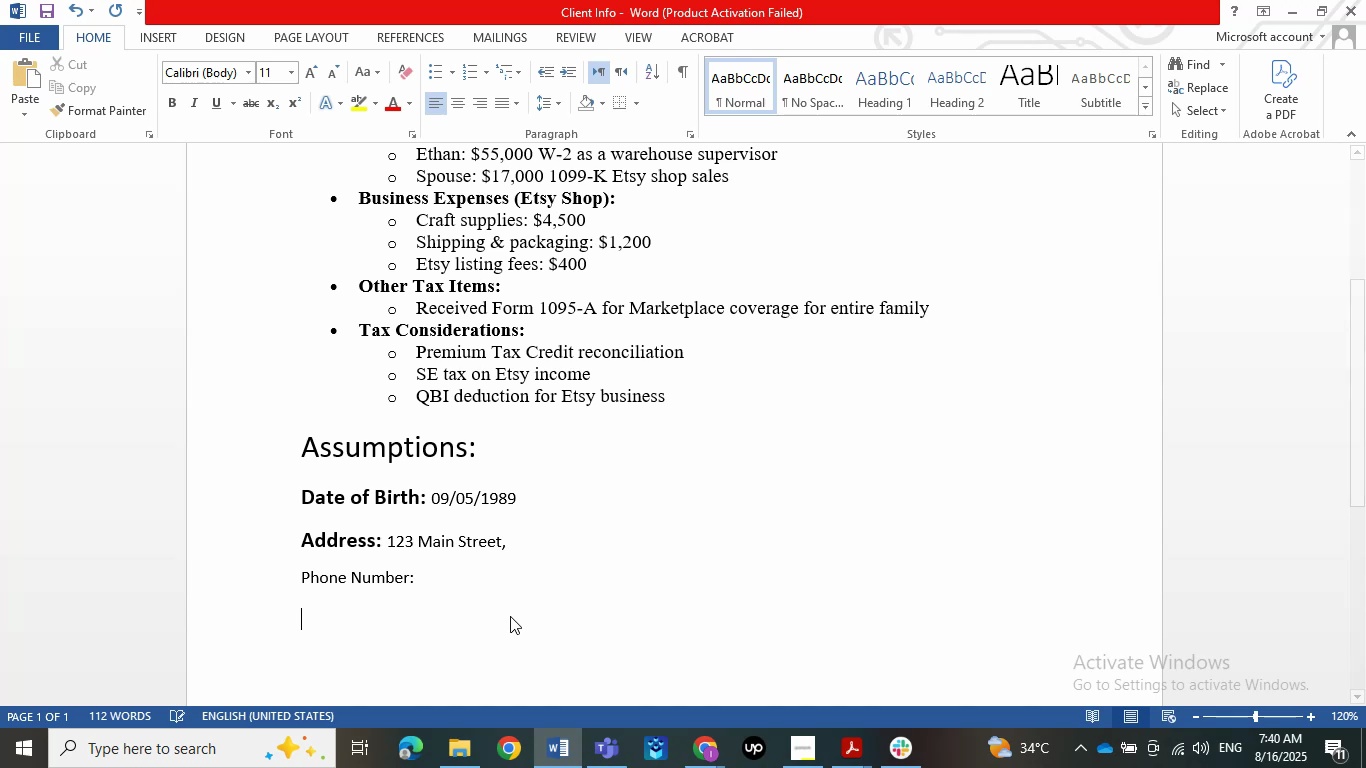 
key(Control+V)
 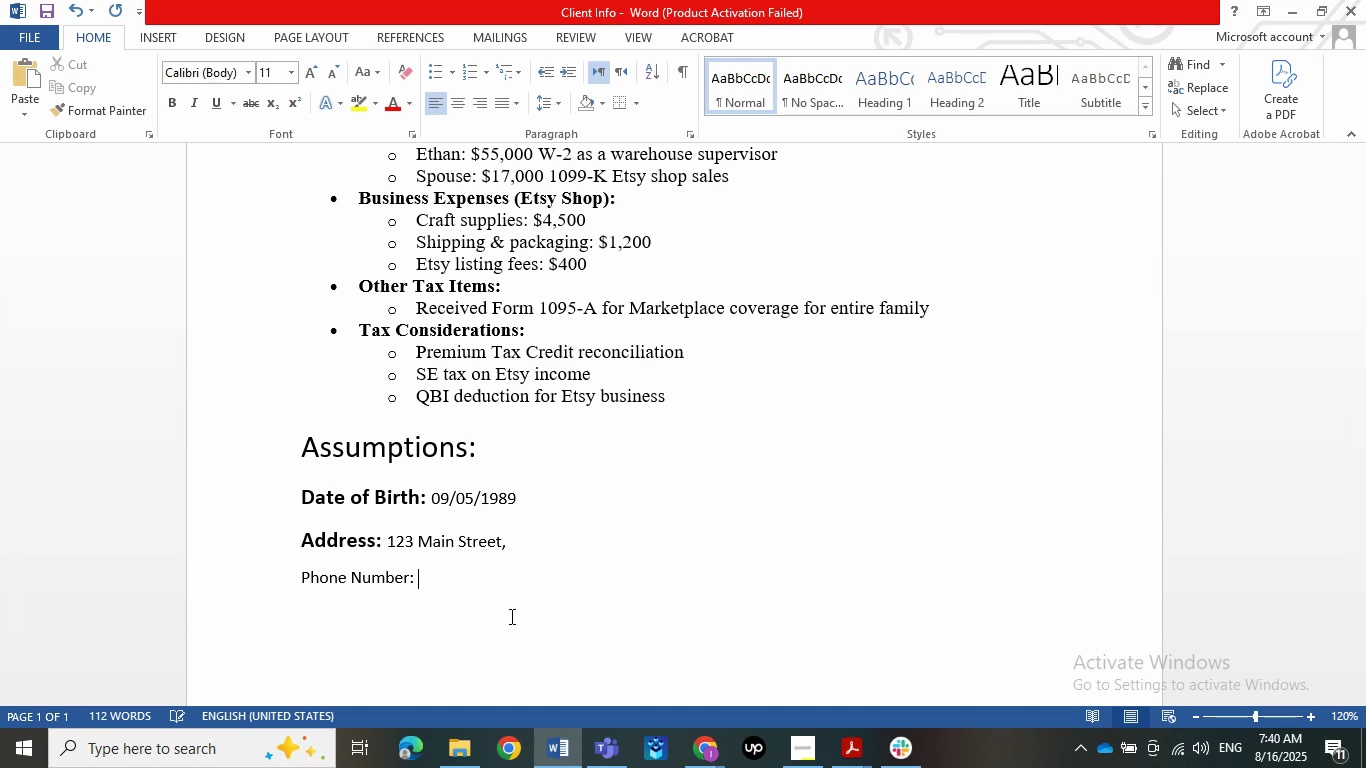 
left_click_drag(start_coordinate=[413, 580], to_coordinate=[308, 574])
 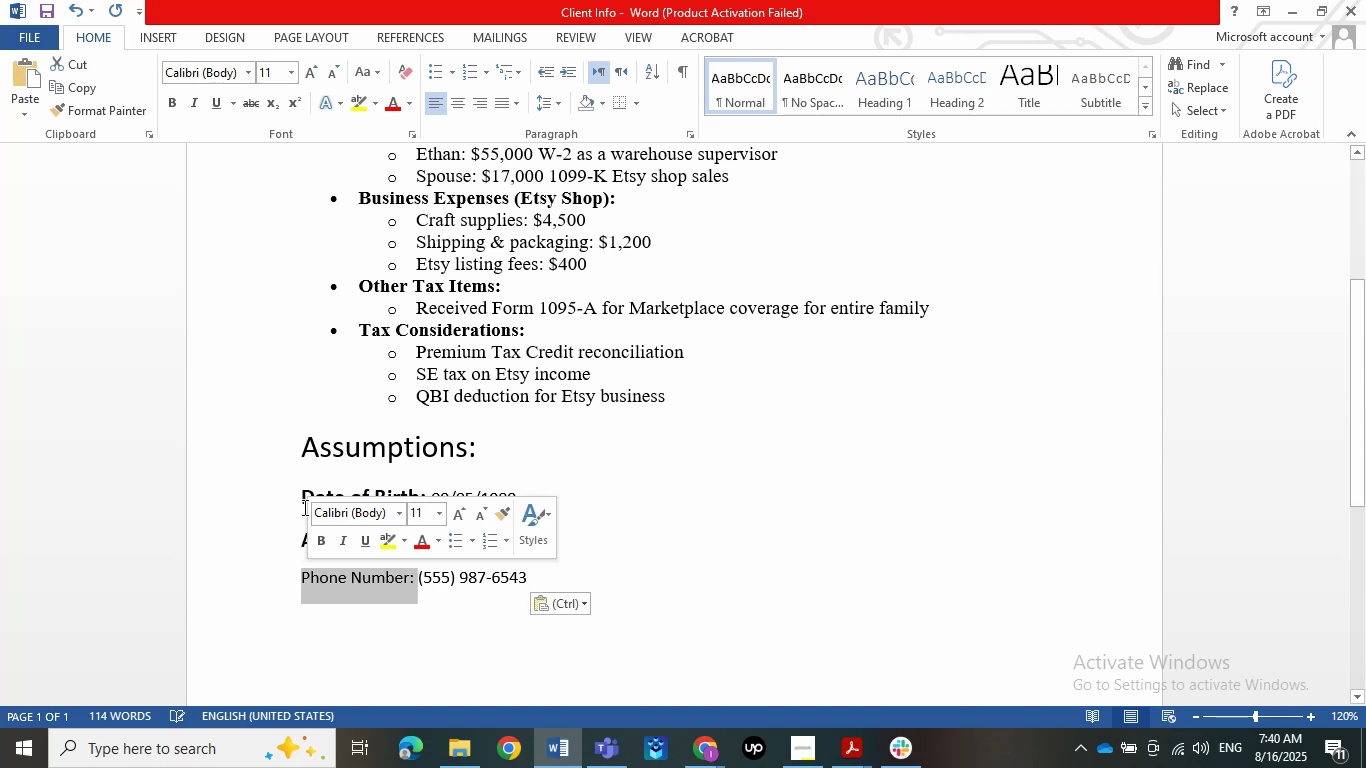 
left_click([278, 71])
 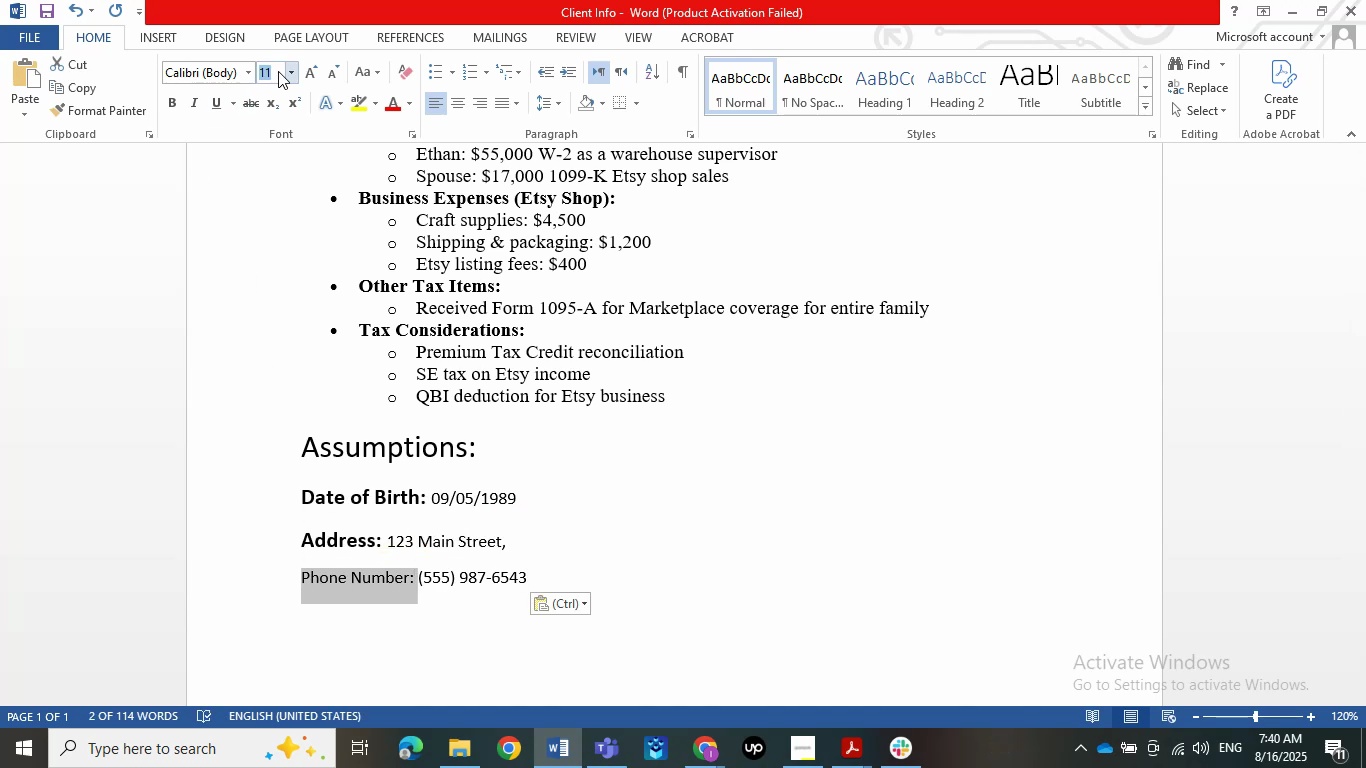 
key(Numpad4)
 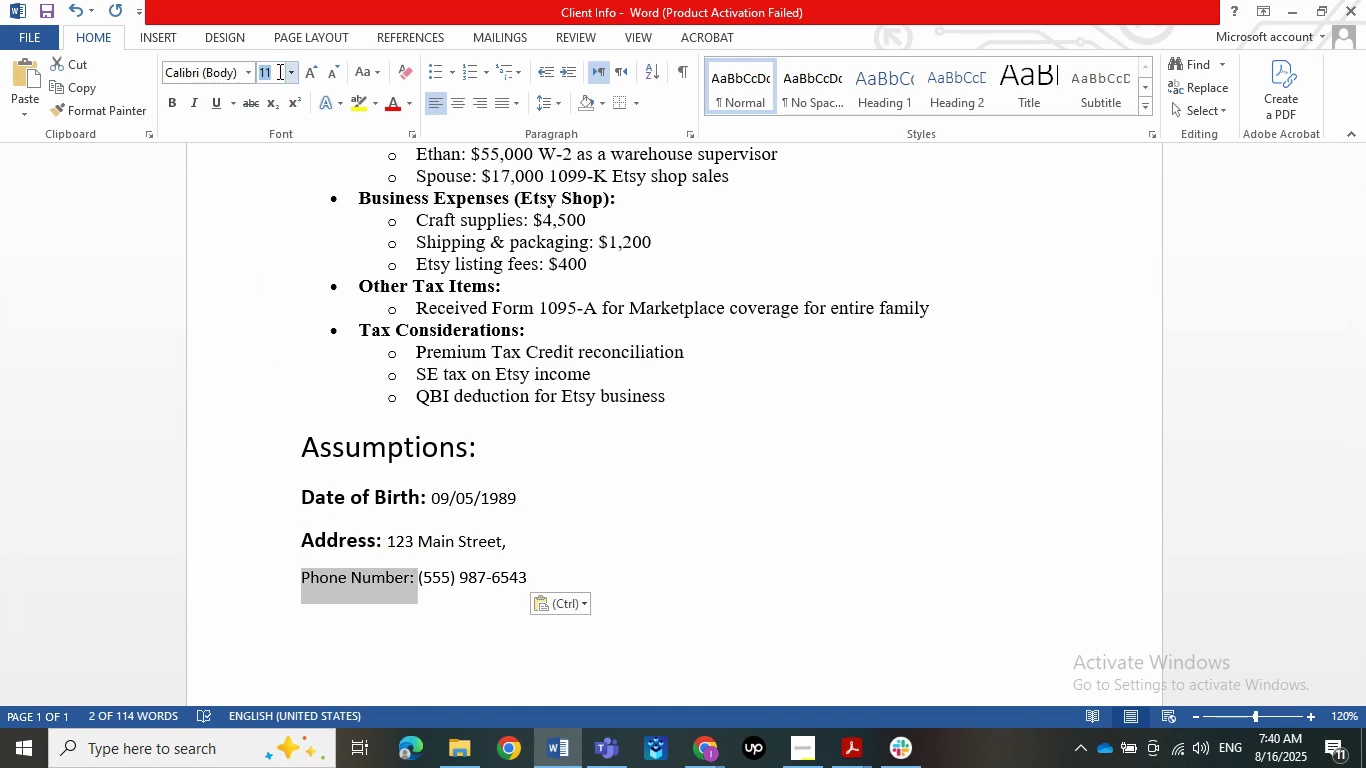 
key(Numpad0)
 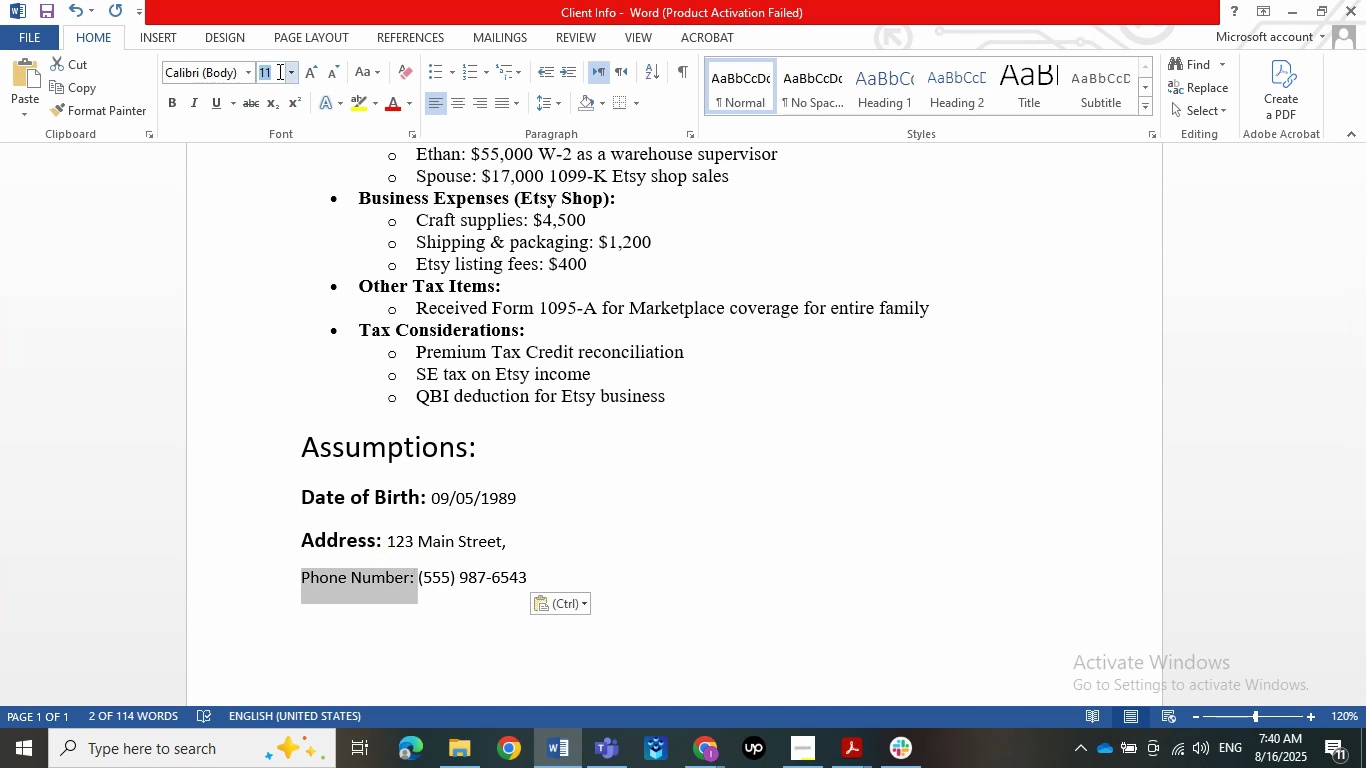 
key(NumpadEnter)
 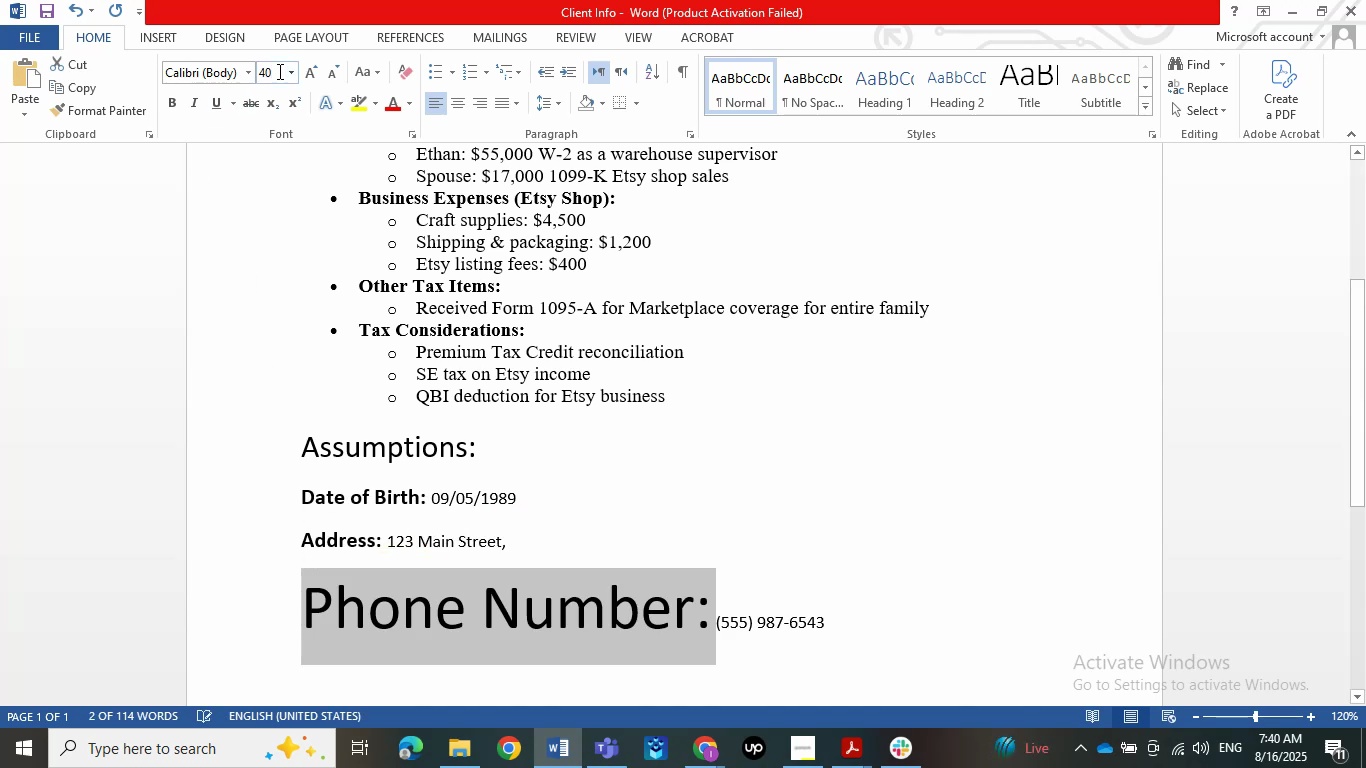 
left_click([278, 71])
 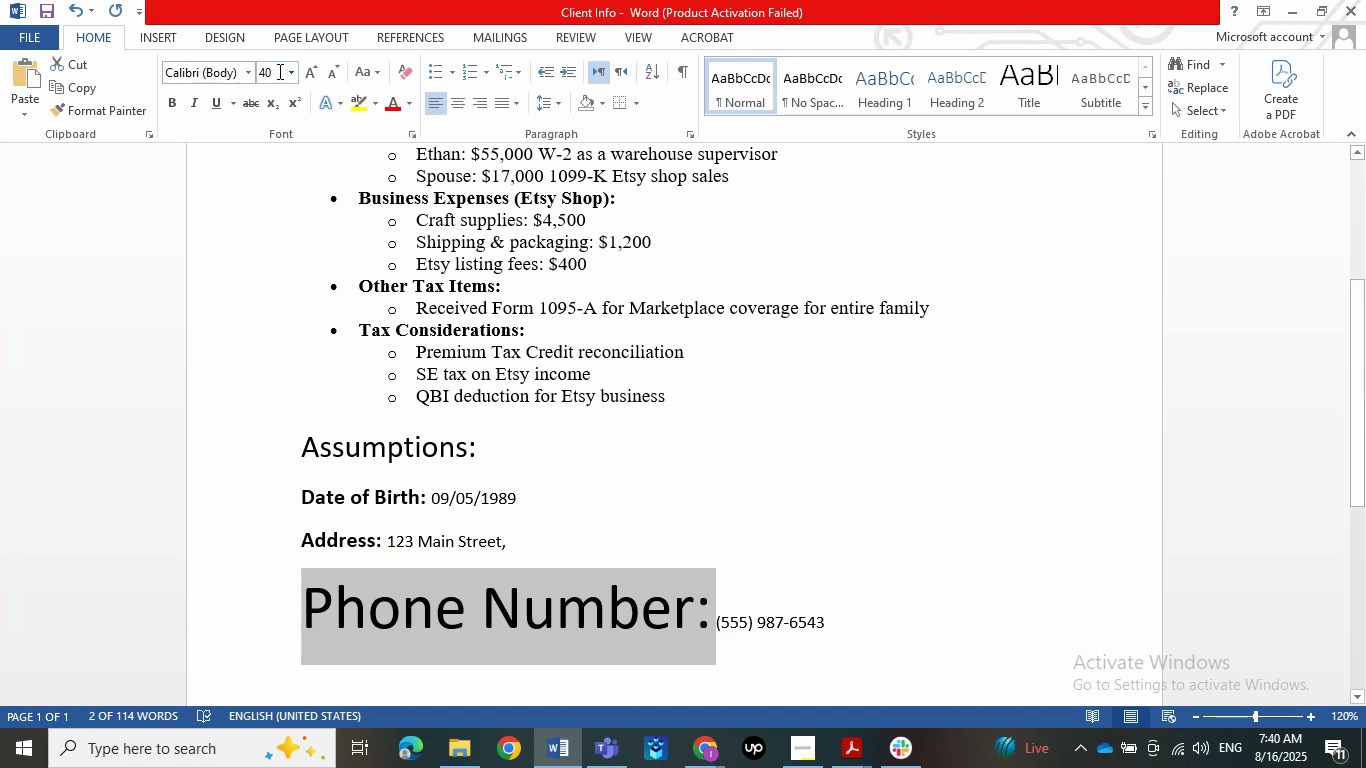 
key(Numpad2)
 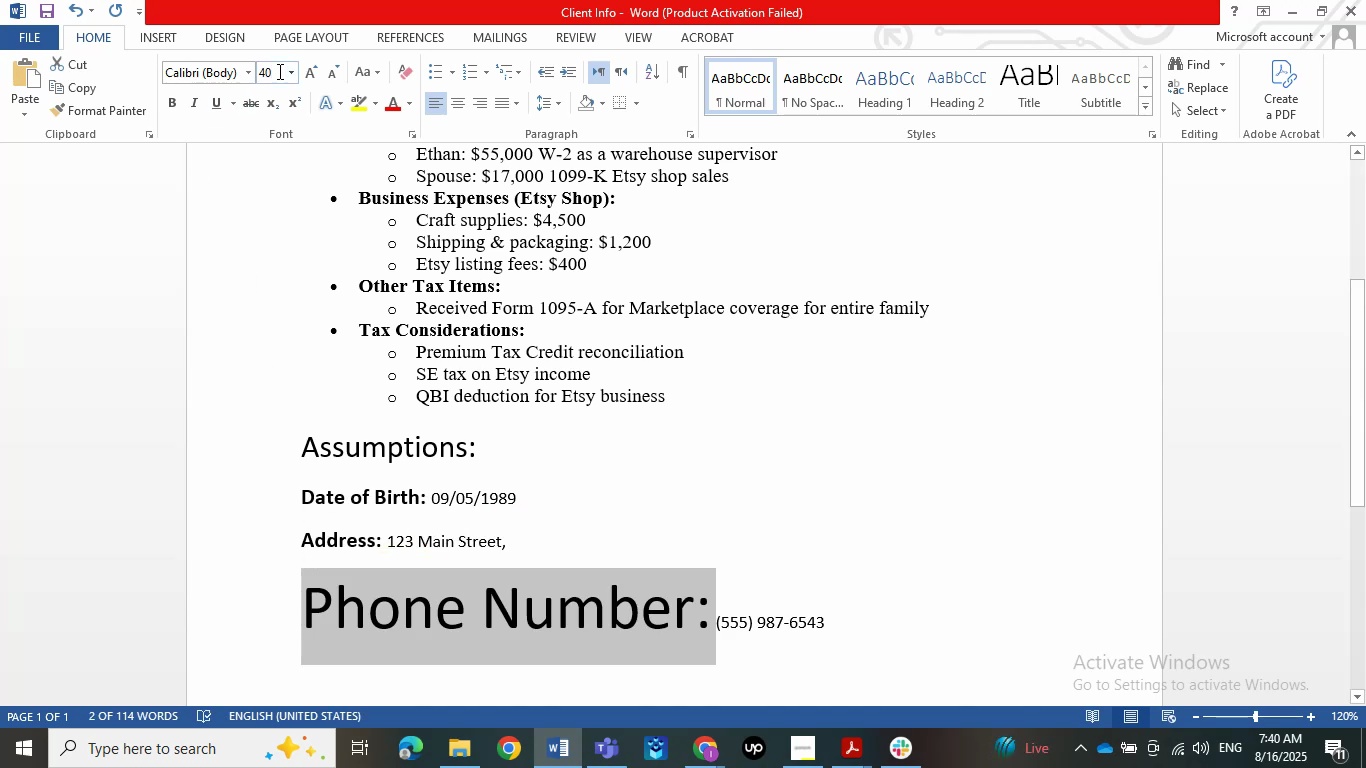 
key(Numpad0)
 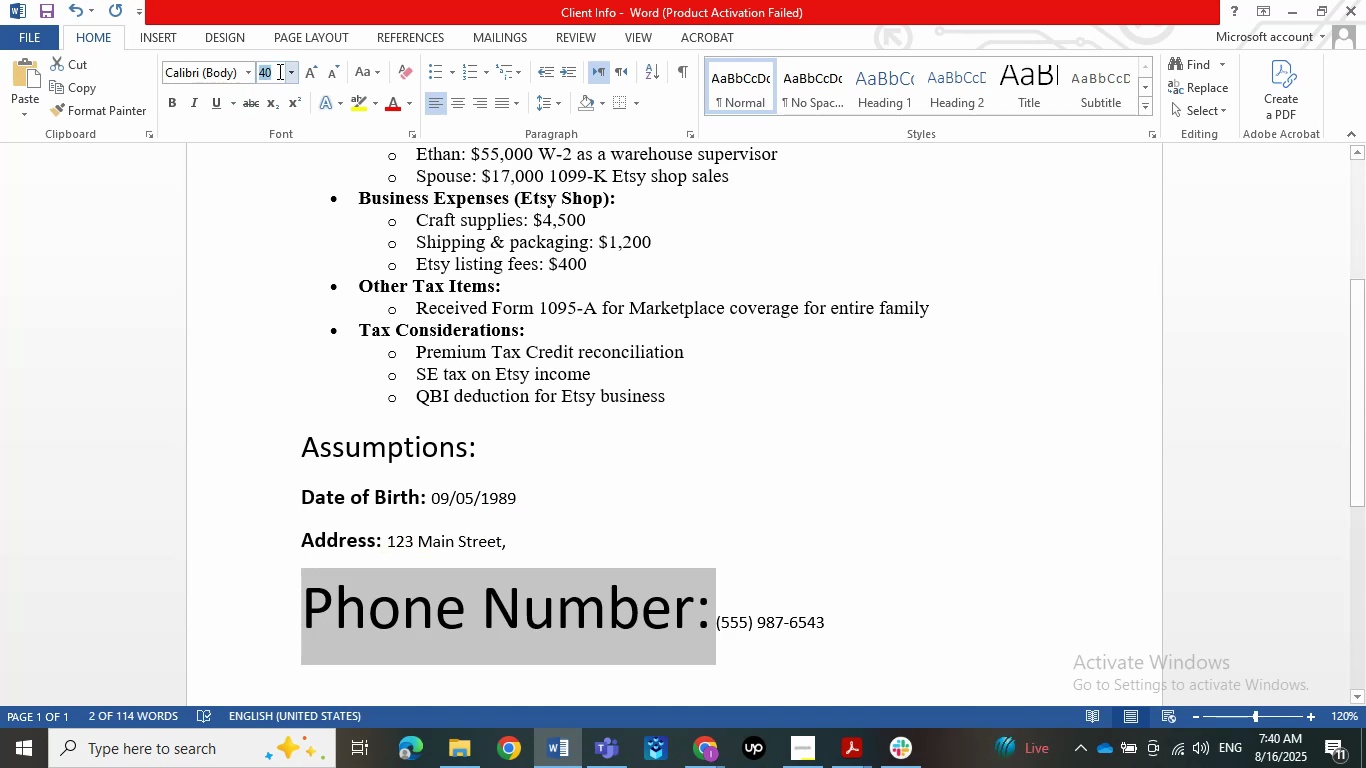 
key(NumpadEnter)
 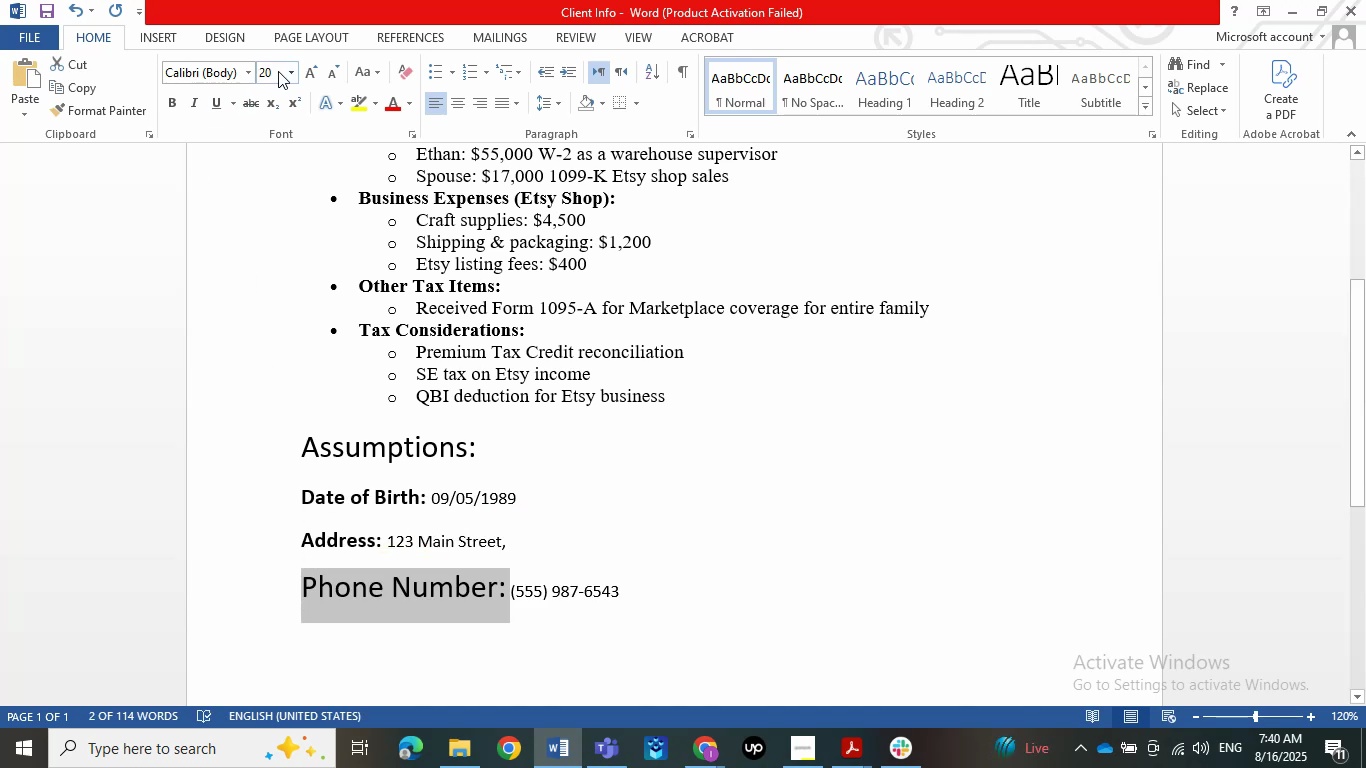 
left_click([277, 68])
 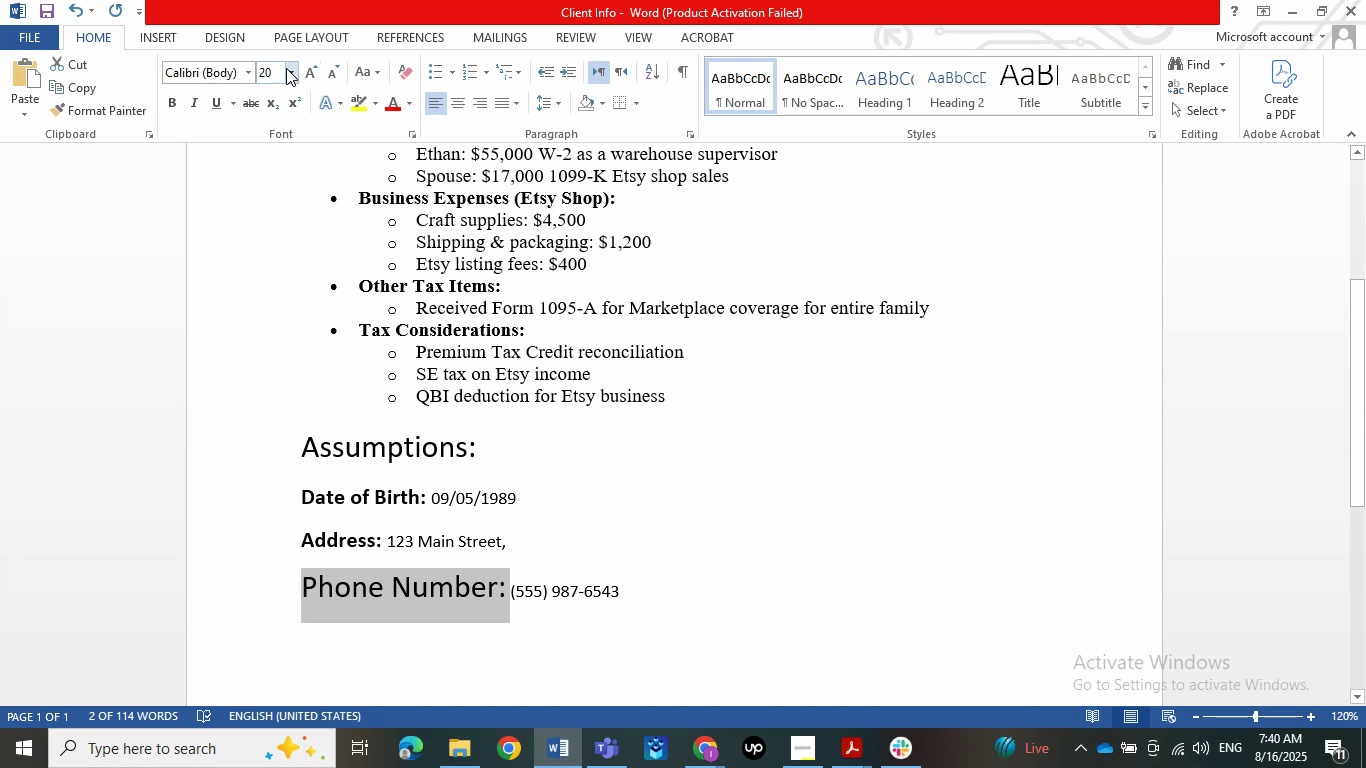 
key(Numpad1)
 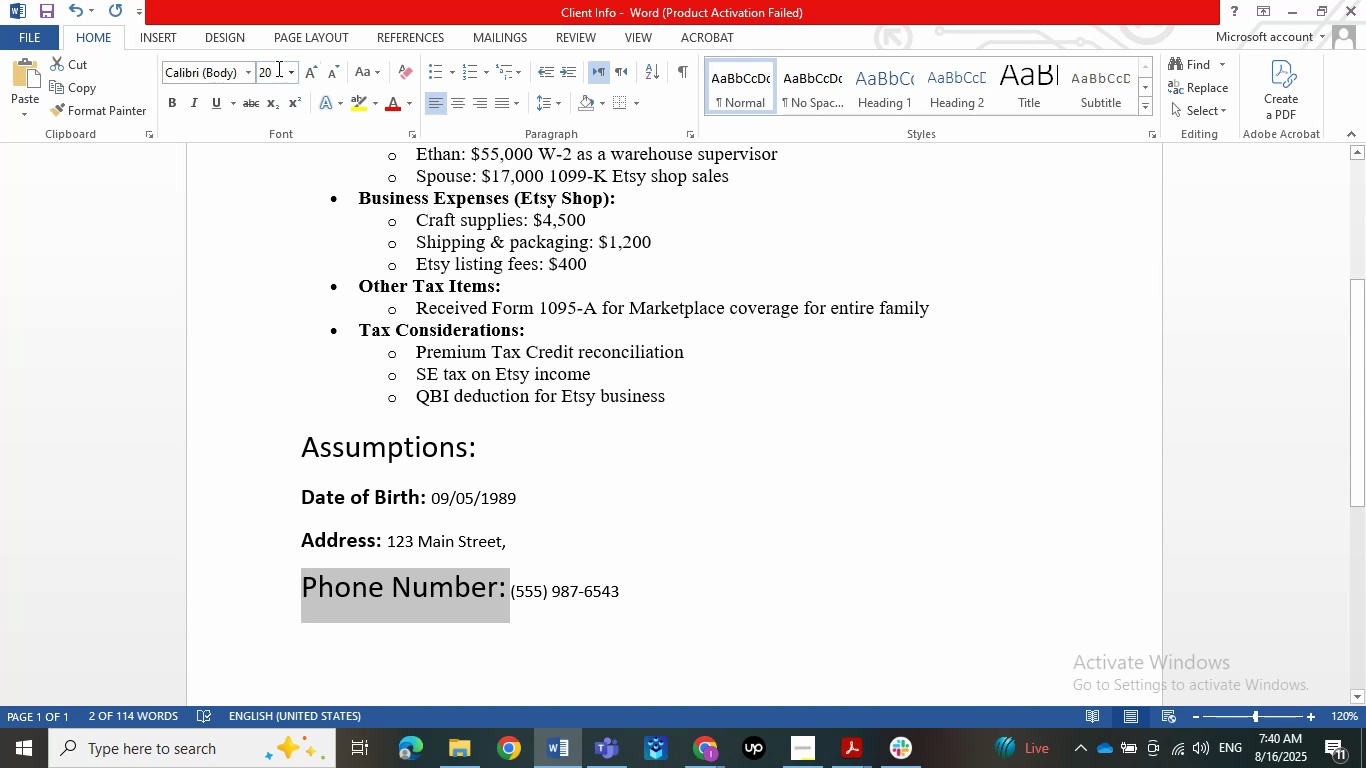 
key(Numpad6)
 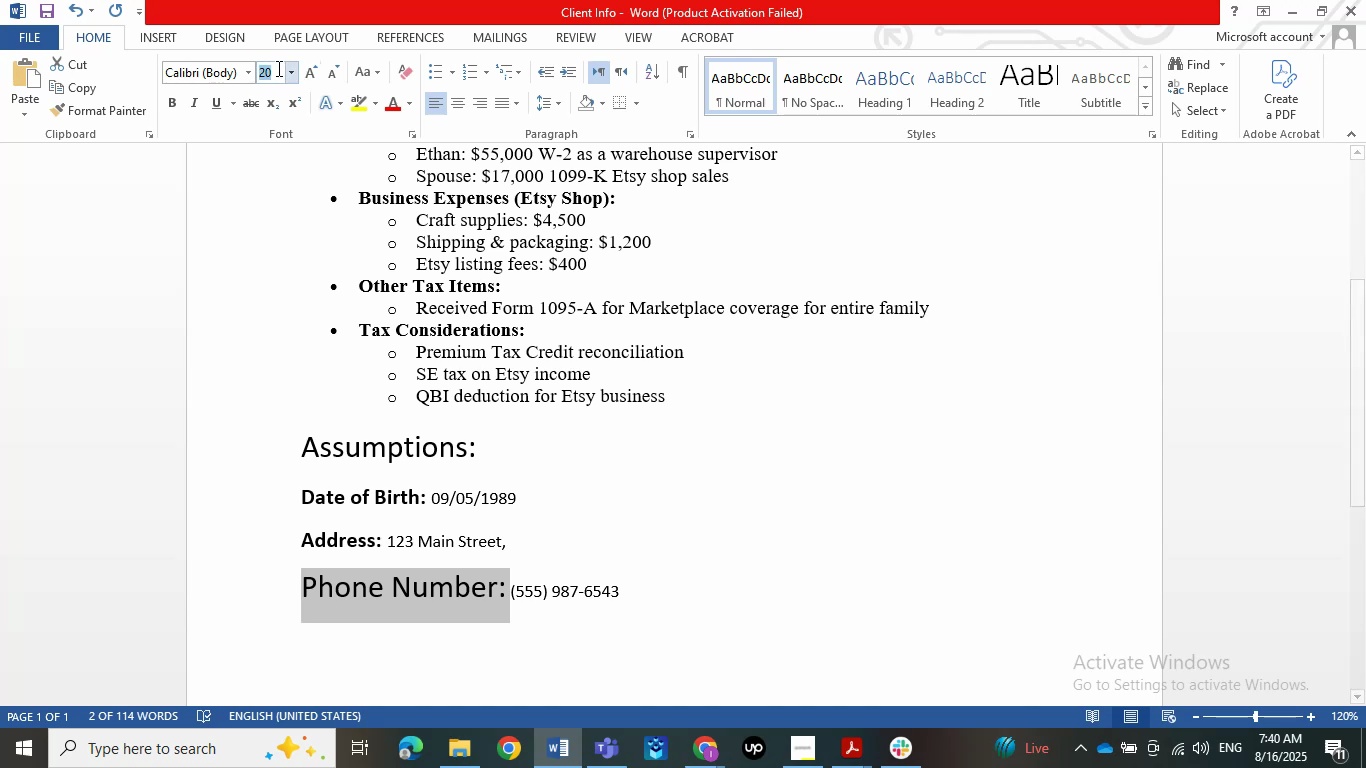 
key(NumpadEnter)
 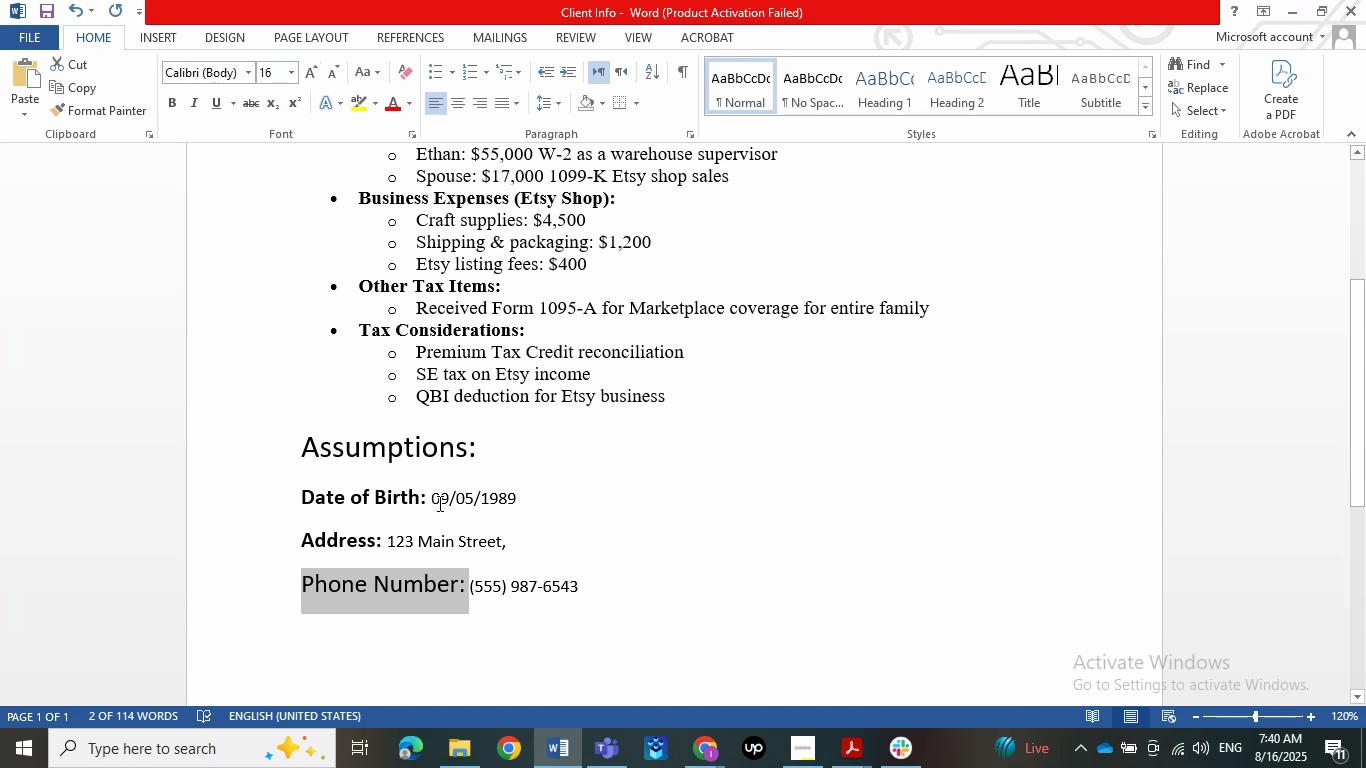 
left_click([324, 536])
 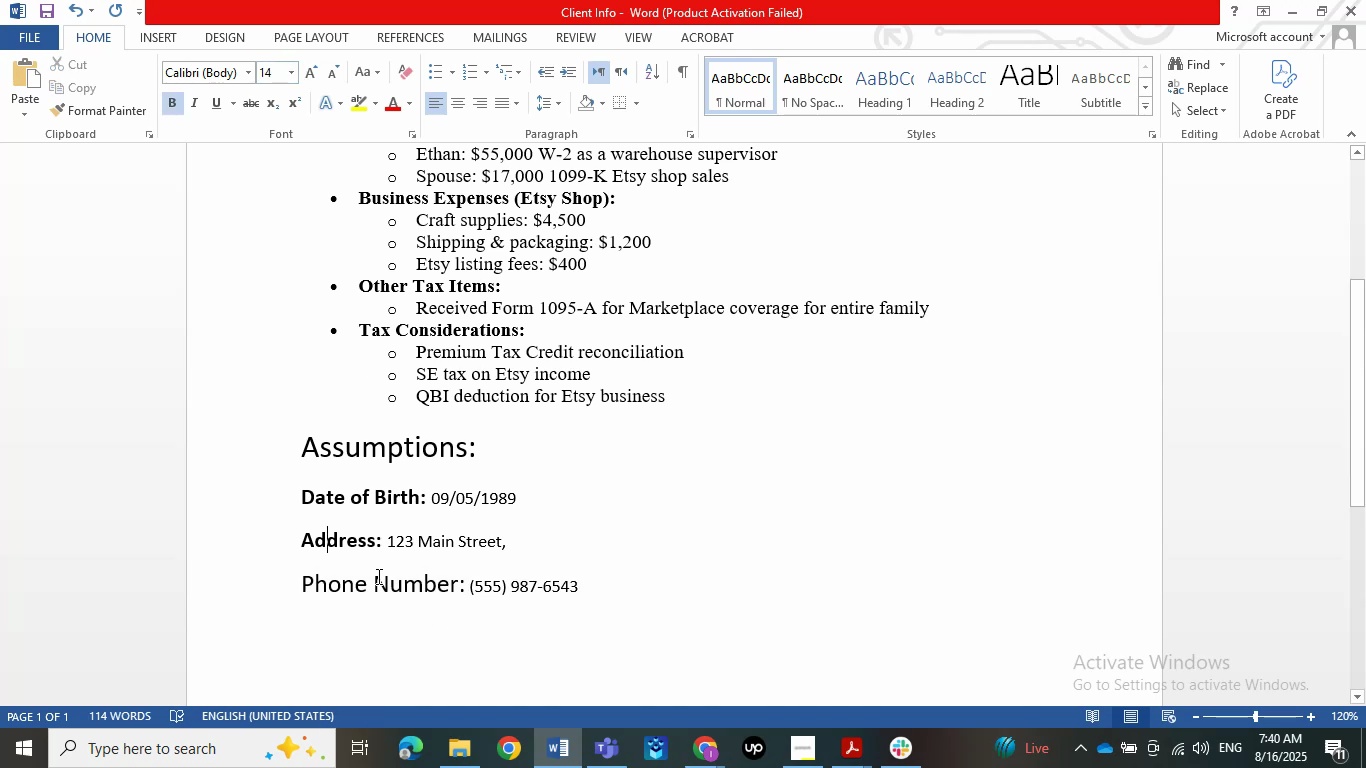 
left_click_drag(start_coordinate=[465, 587], to_coordinate=[278, 583])
 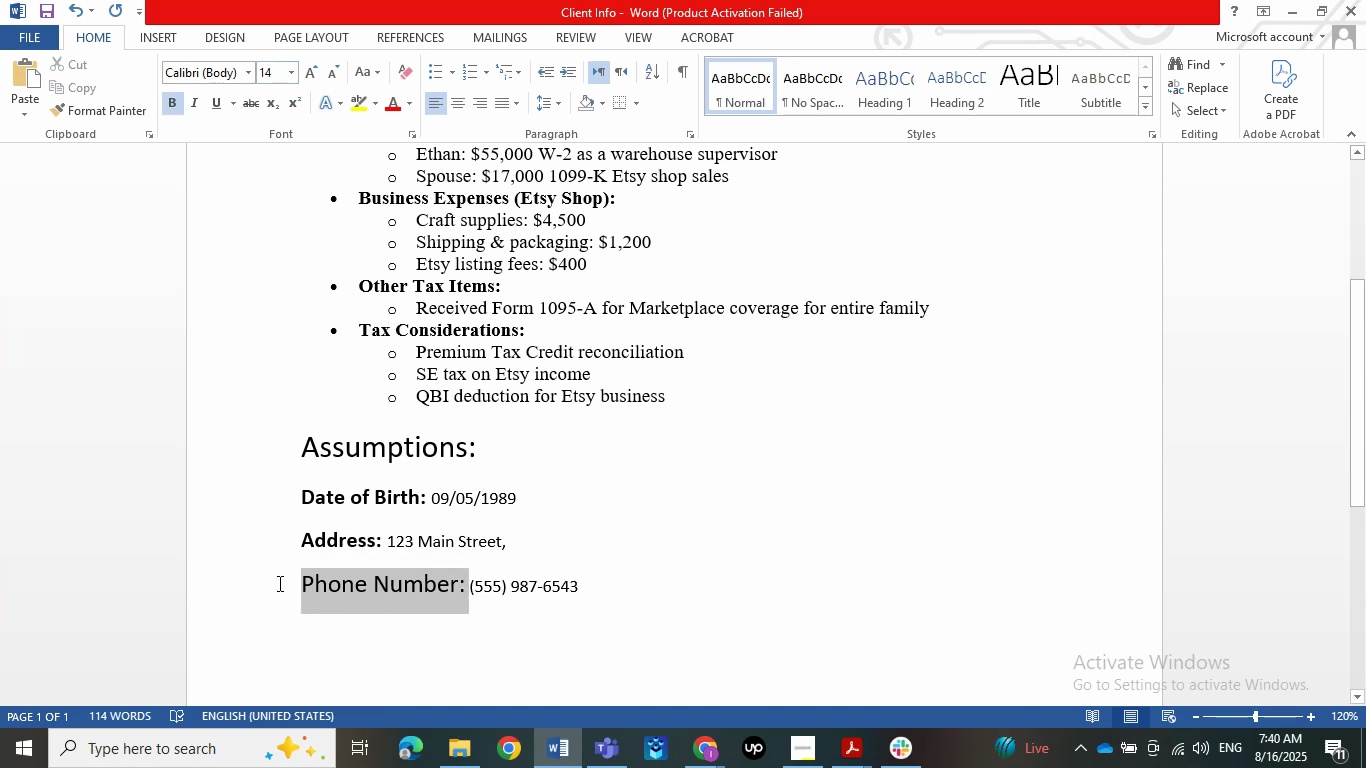 
left_click([277, 70])
 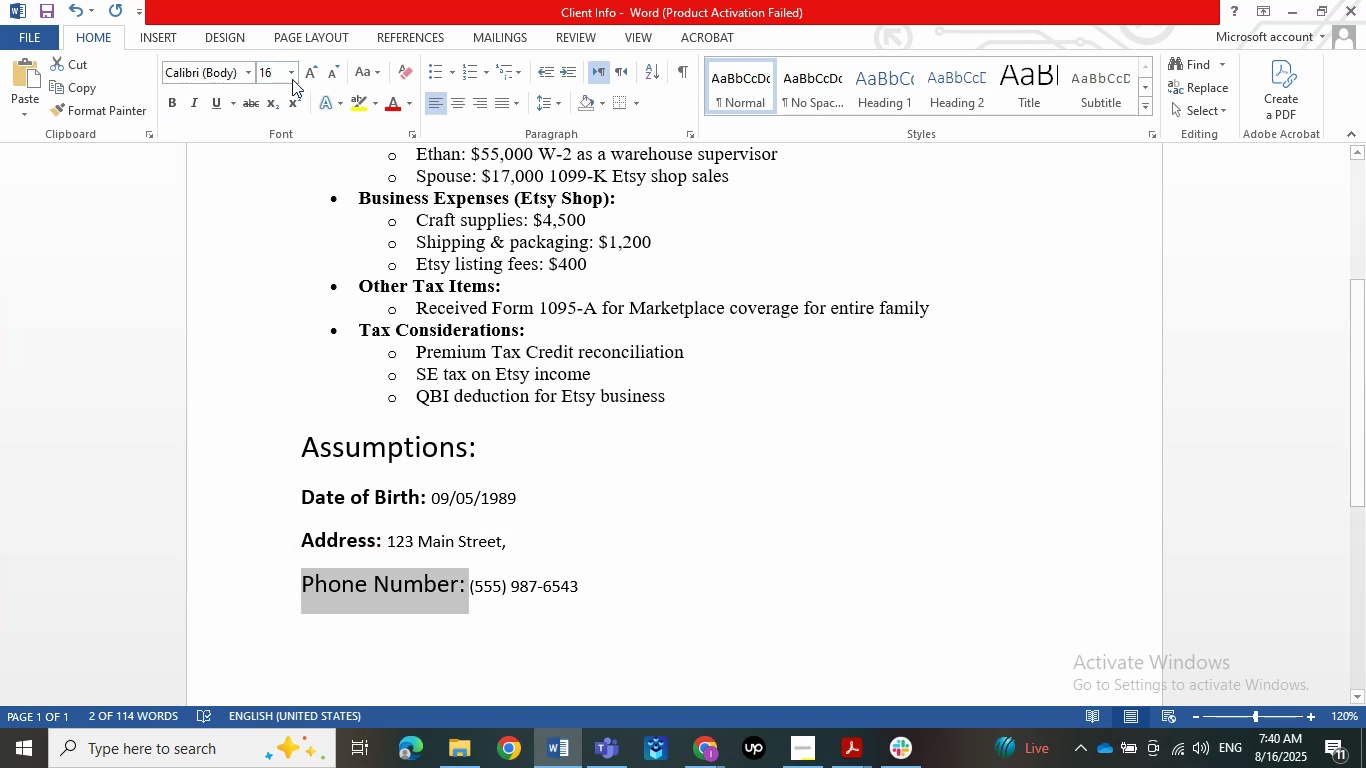 
key(Numpad1)
 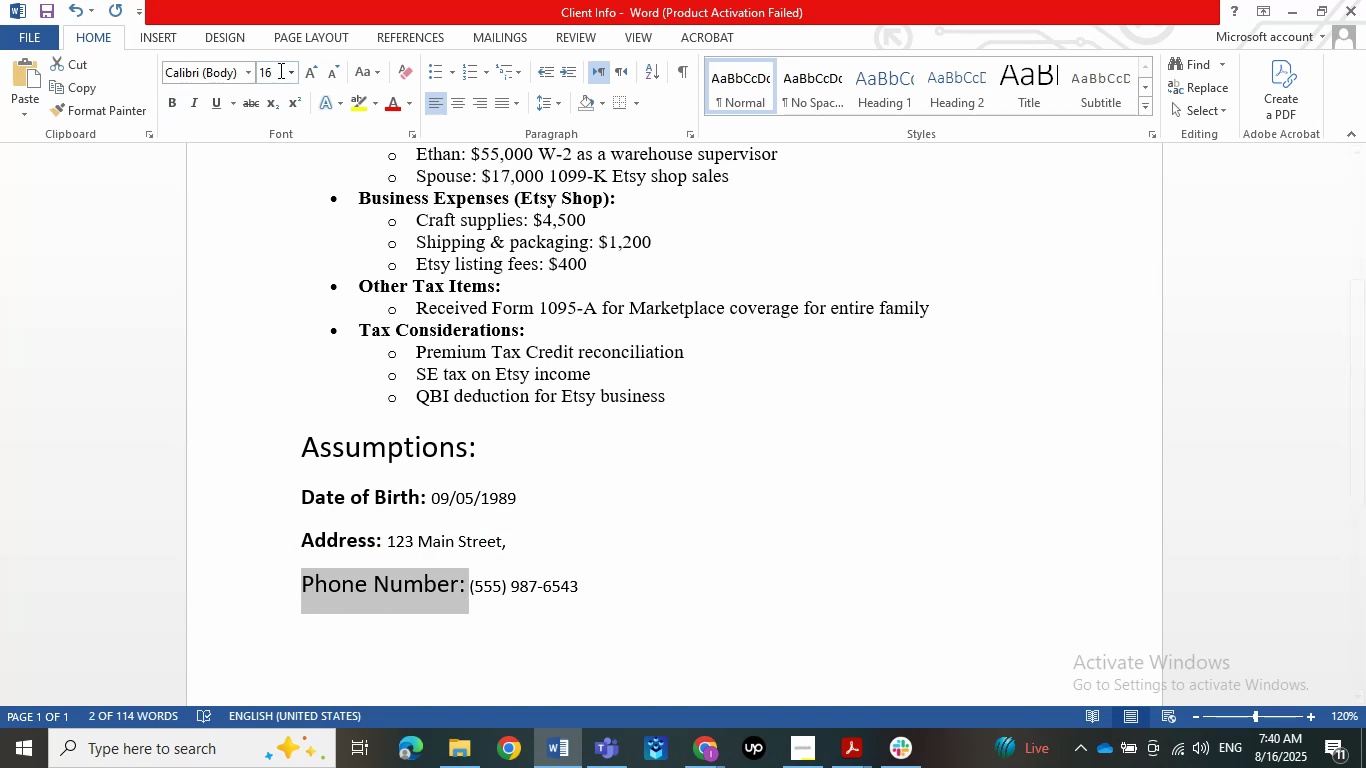 
key(Numpad4)
 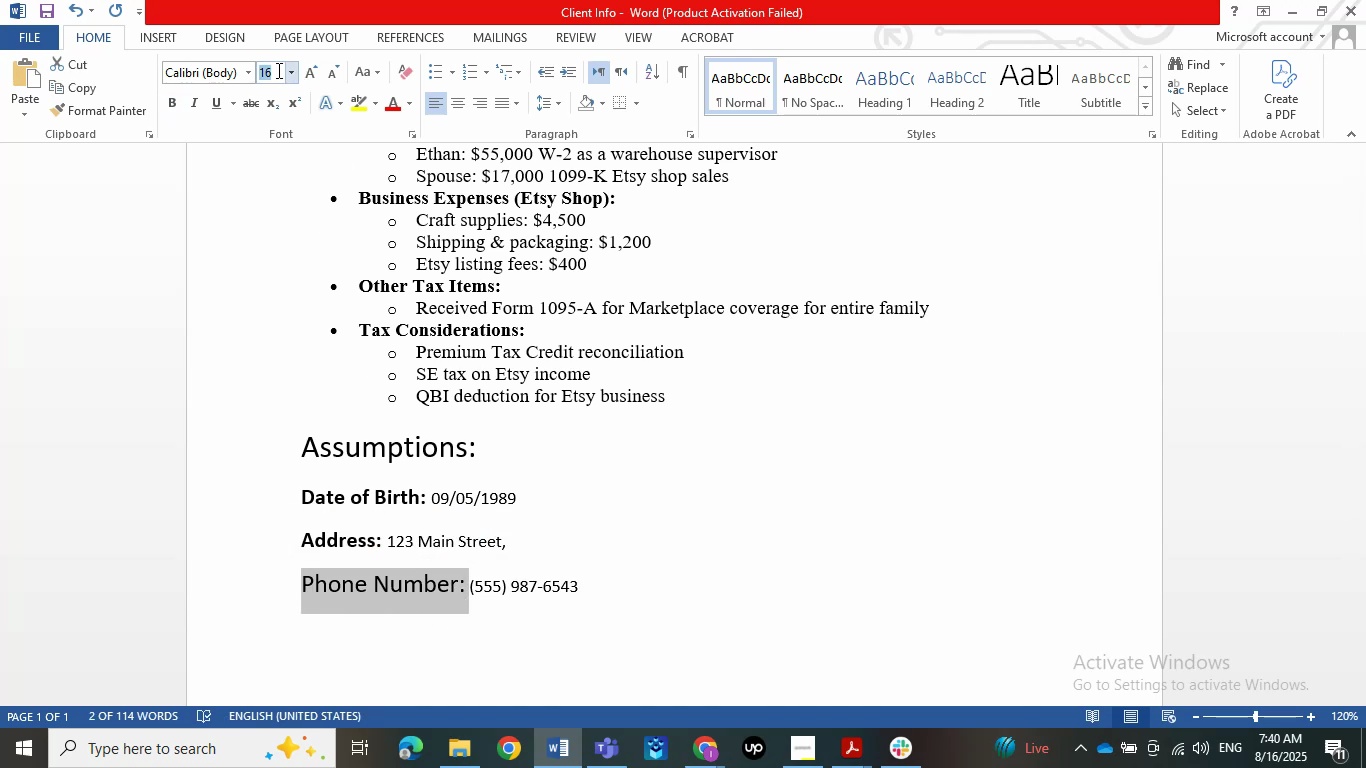 
key(NumpadEnter)
 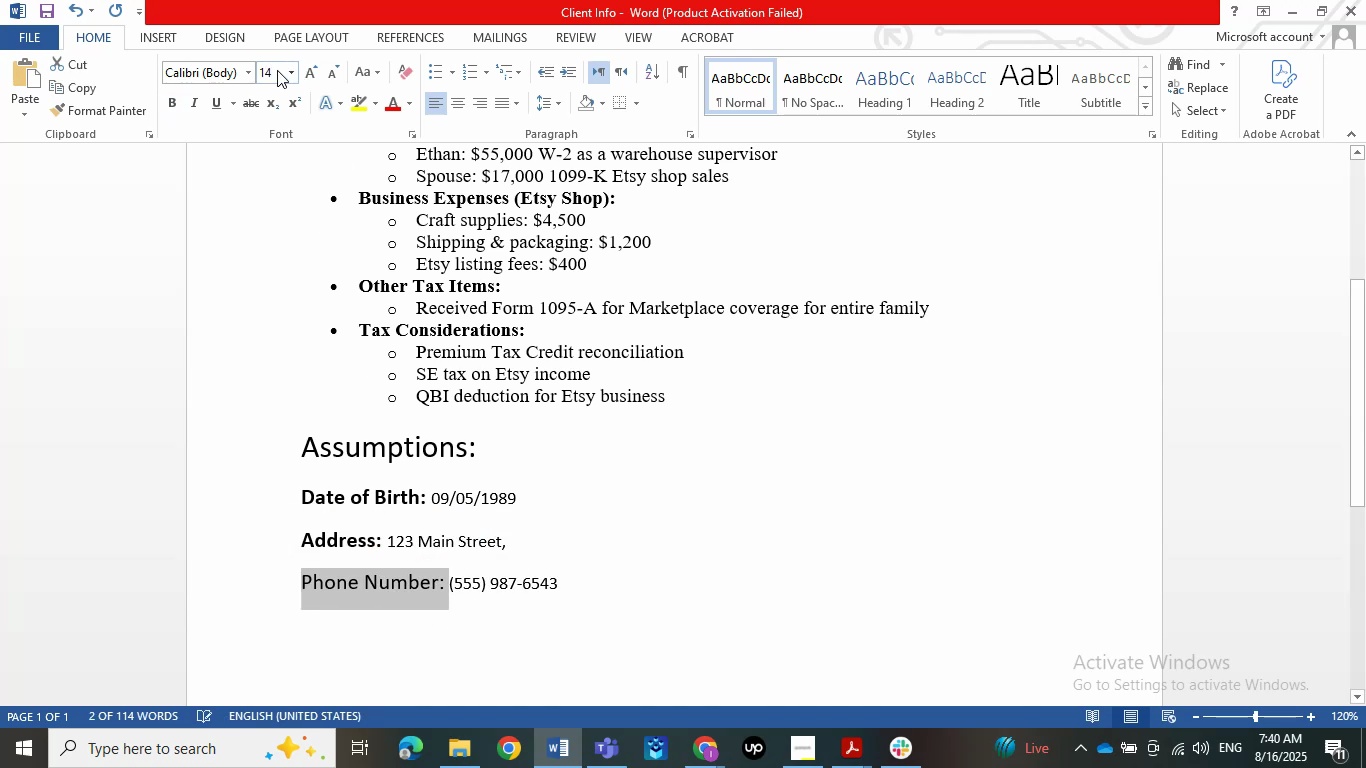 
left_click([633, 600])
 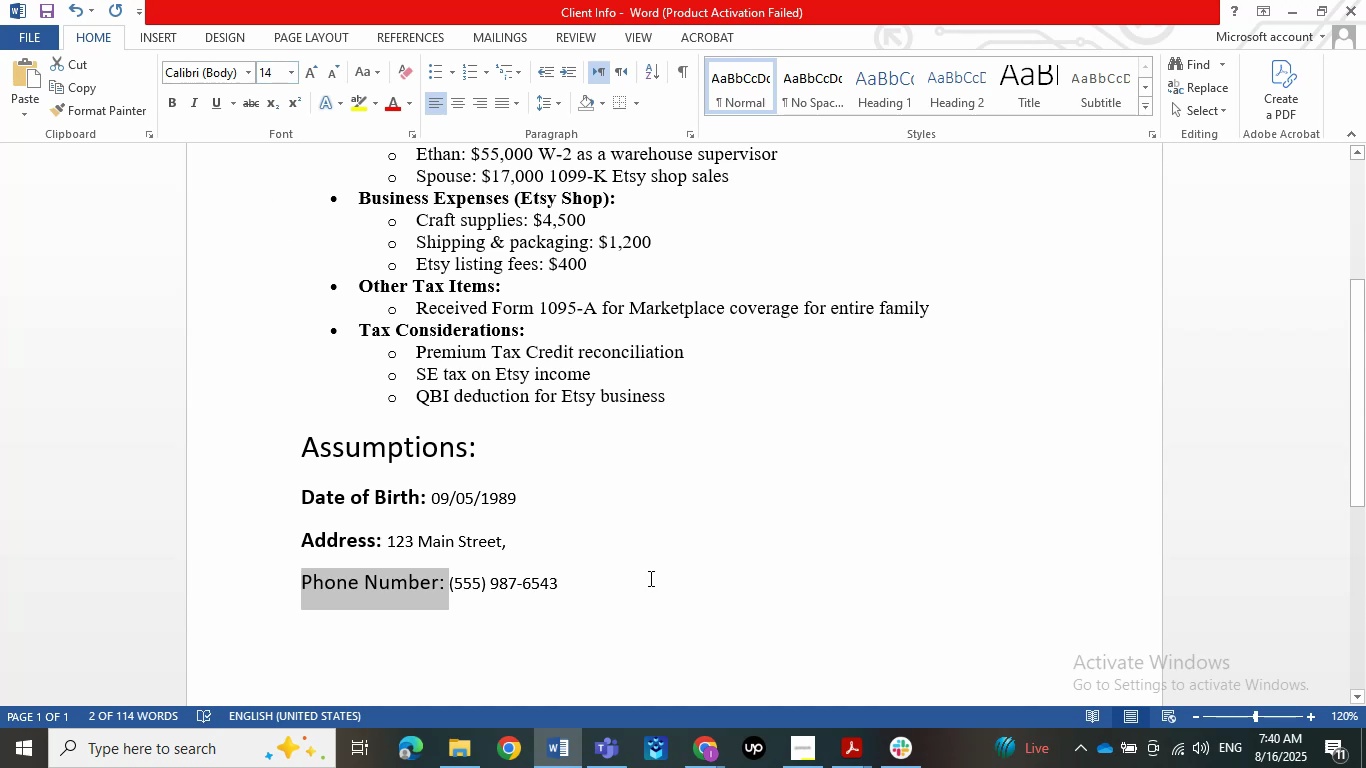 
key(NumpadEnter)
 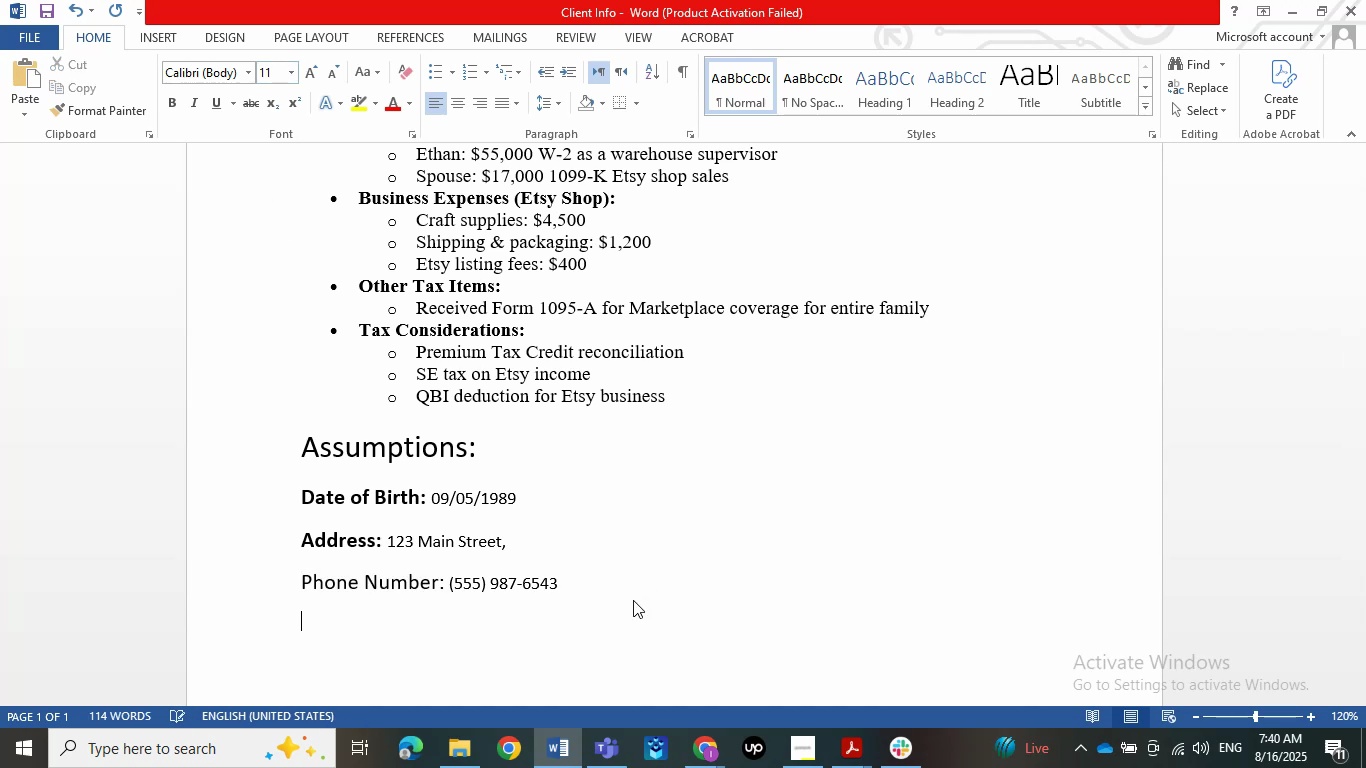 
left_click_drag(start_coordinate=[443, 580], to_coordinate=[296, 580])
 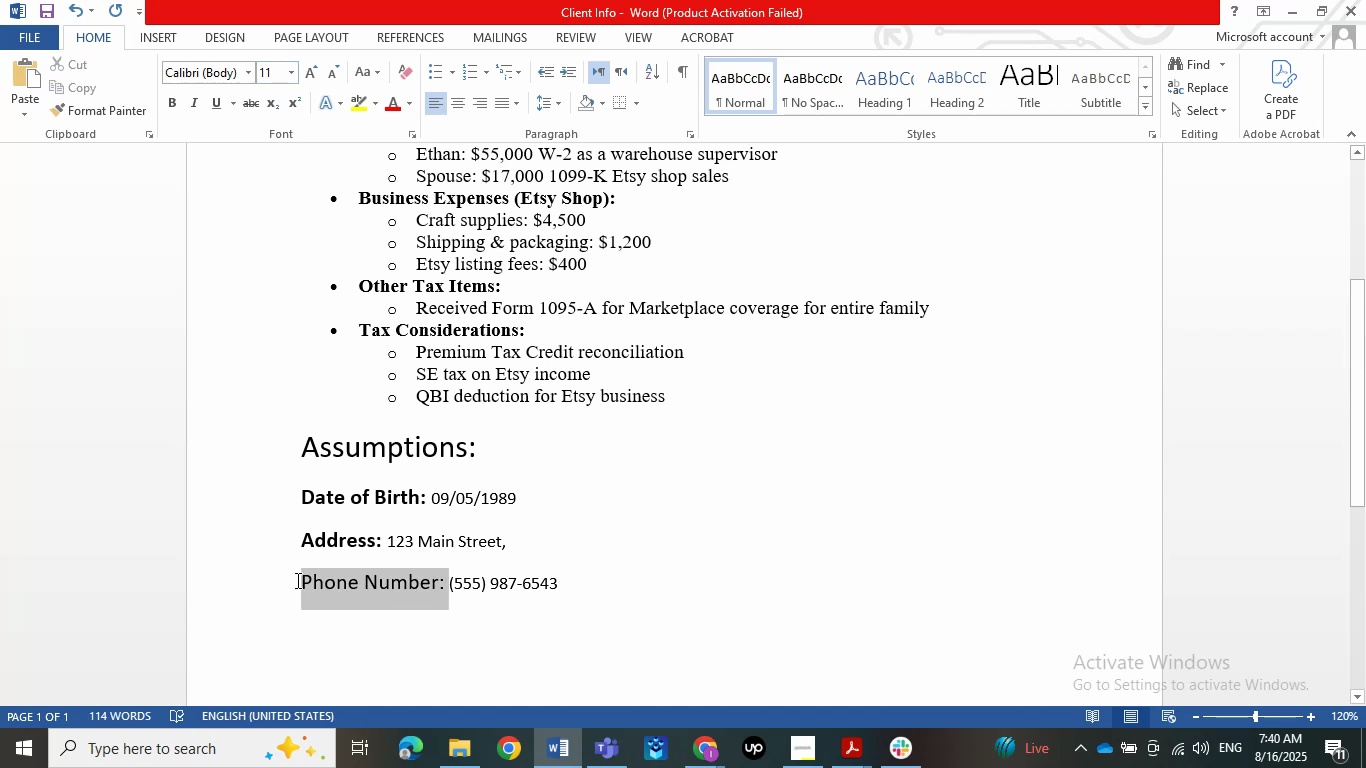 
left_click([179, 99])
 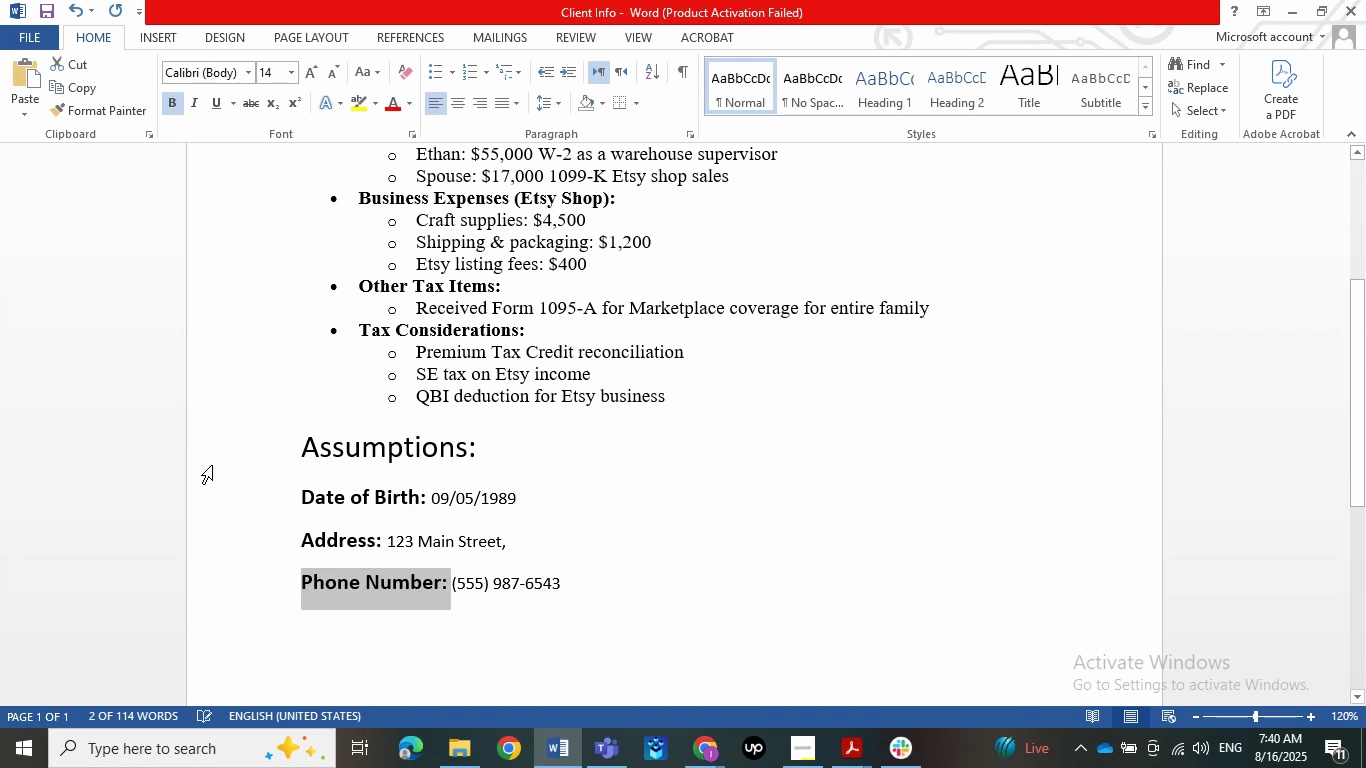 
left_click([646, 557])
 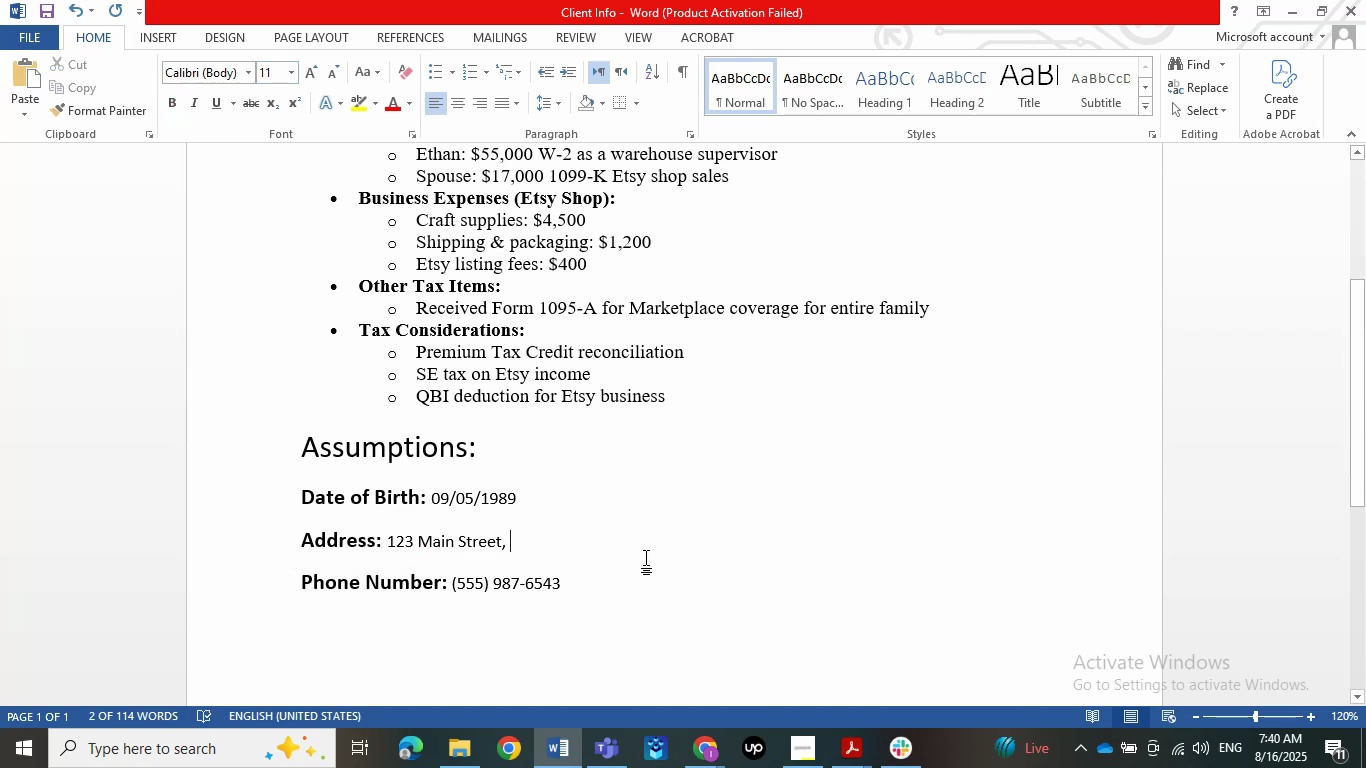 
left_click([628, 594])
 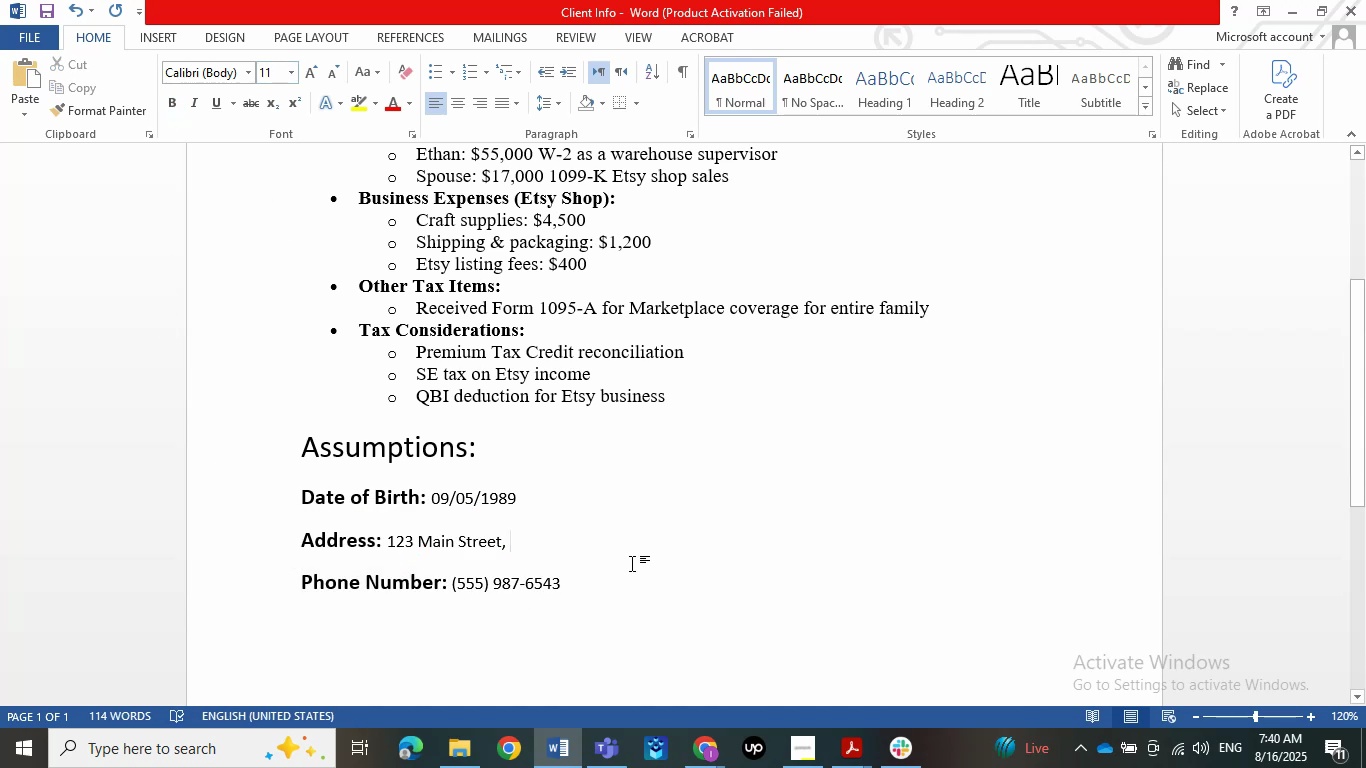 
key(NumpadEnter)
 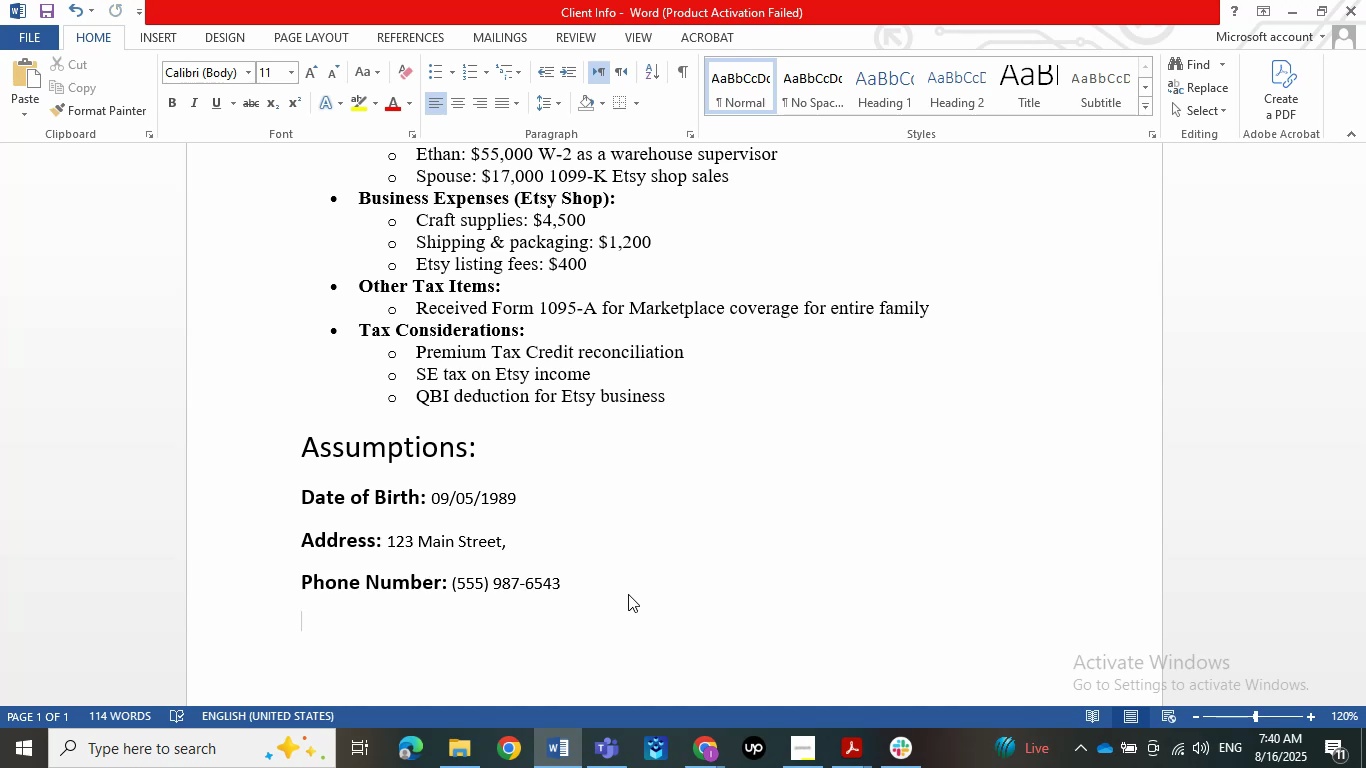 
wait(6.98)
 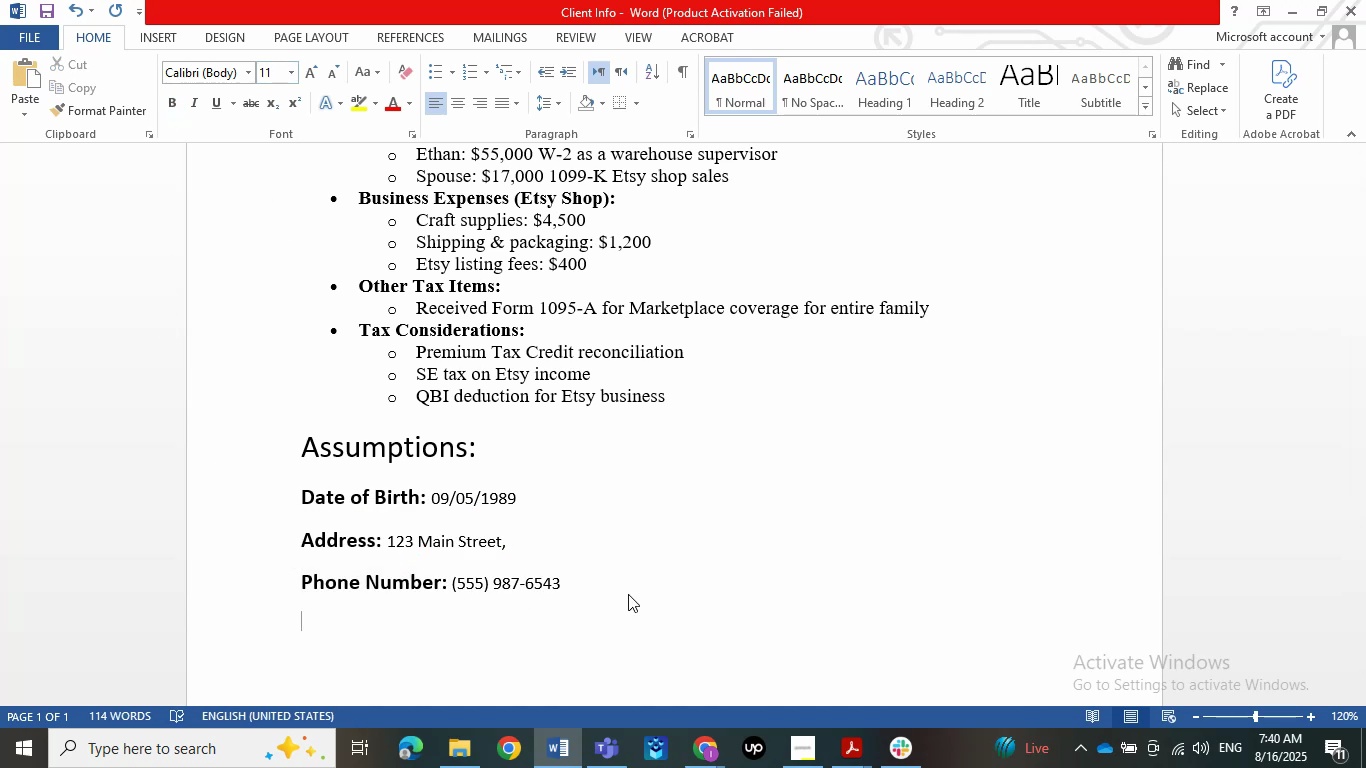 
key(Backspace)
 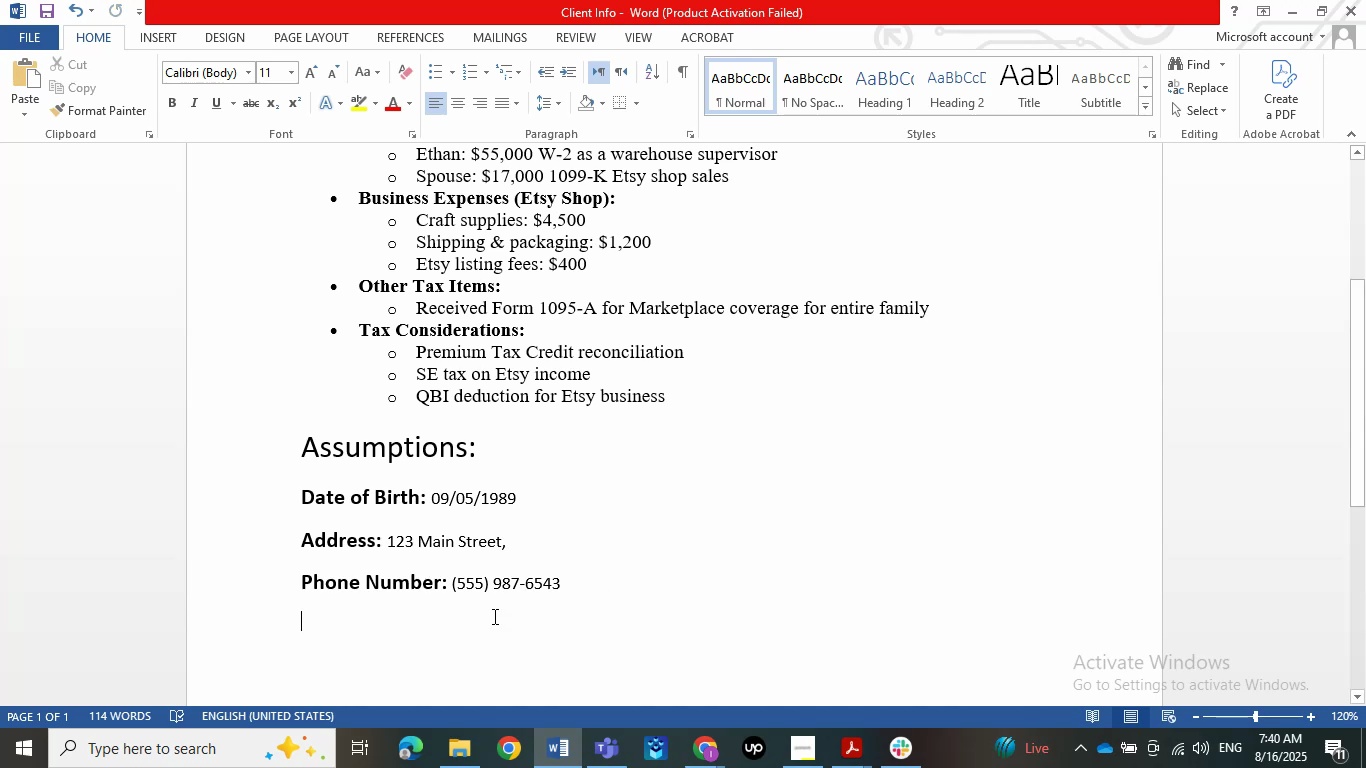 
key(NumpadEnter)
 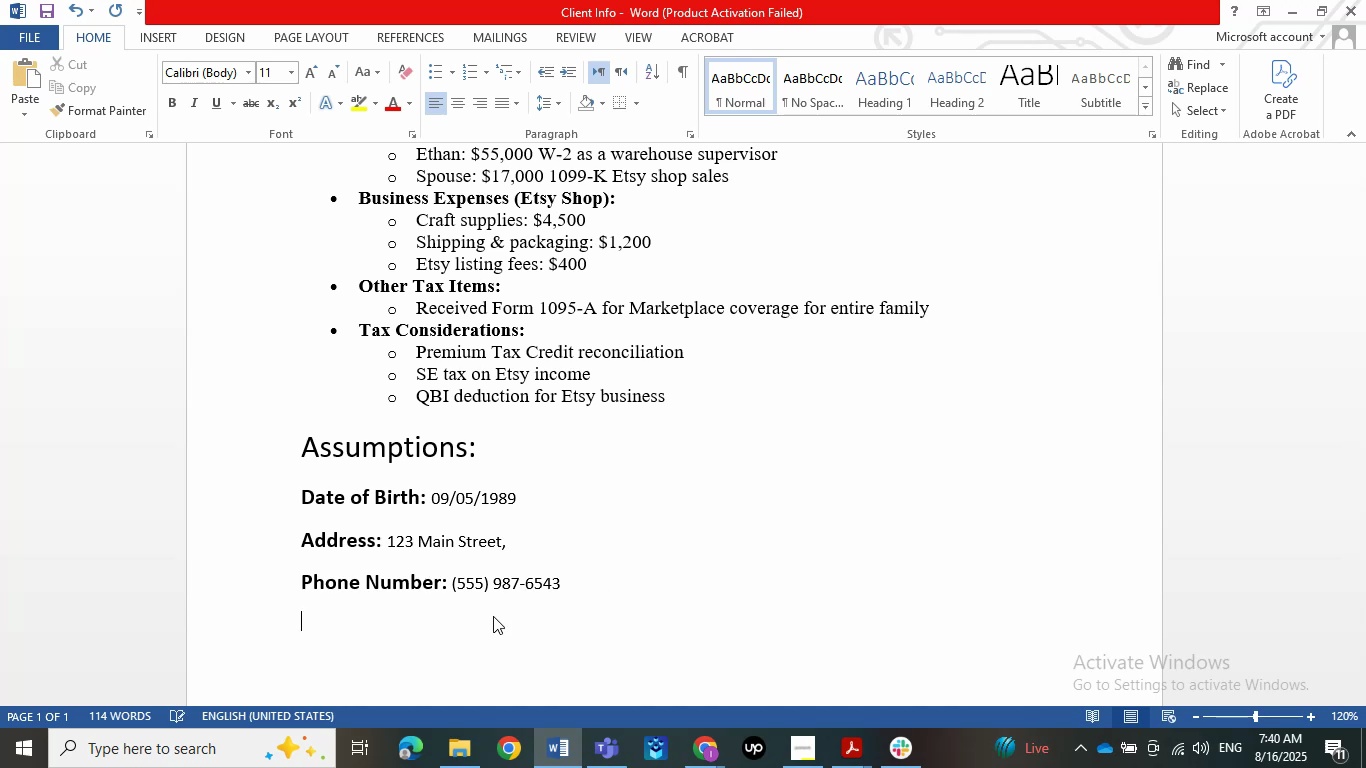 
left_click([1283, 0])
 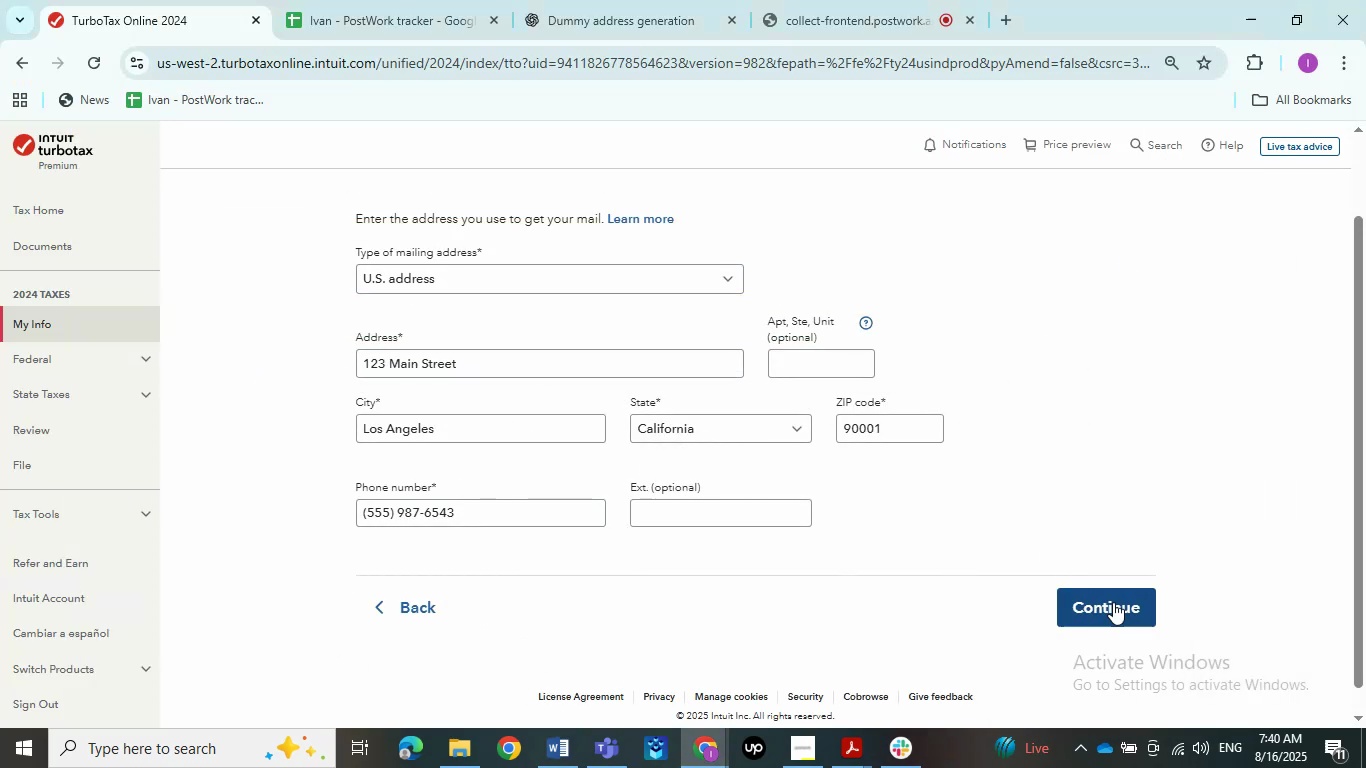 
left_click([1111, 600])
 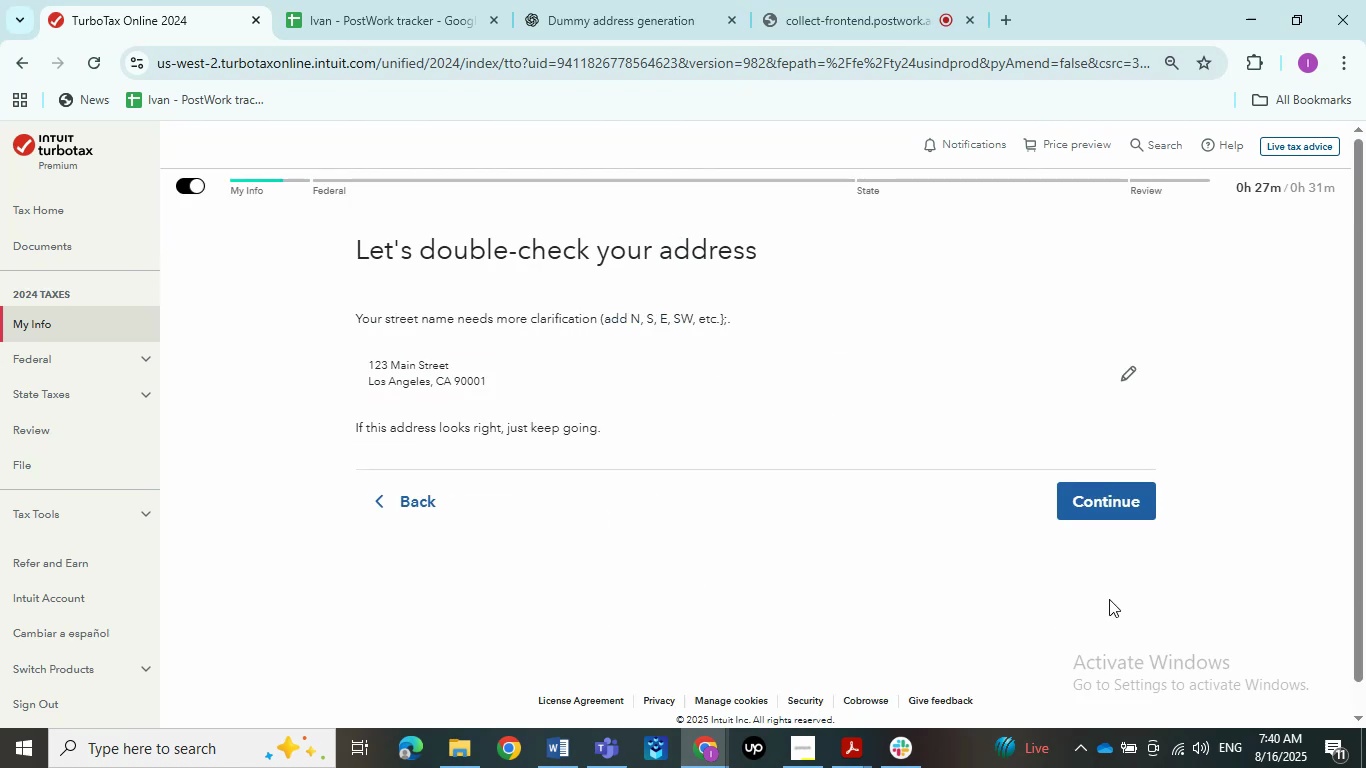 
left_click([1127, 507])
 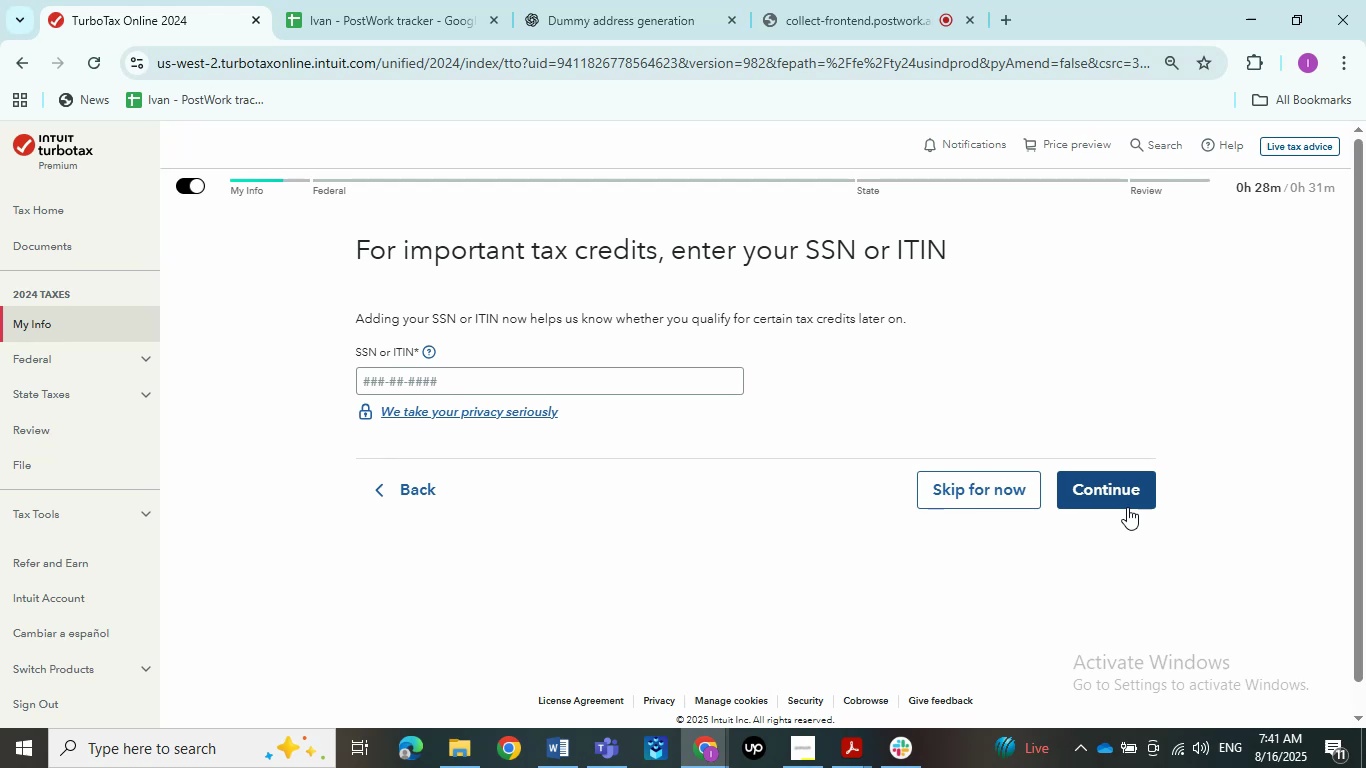 
wait(22.16)
 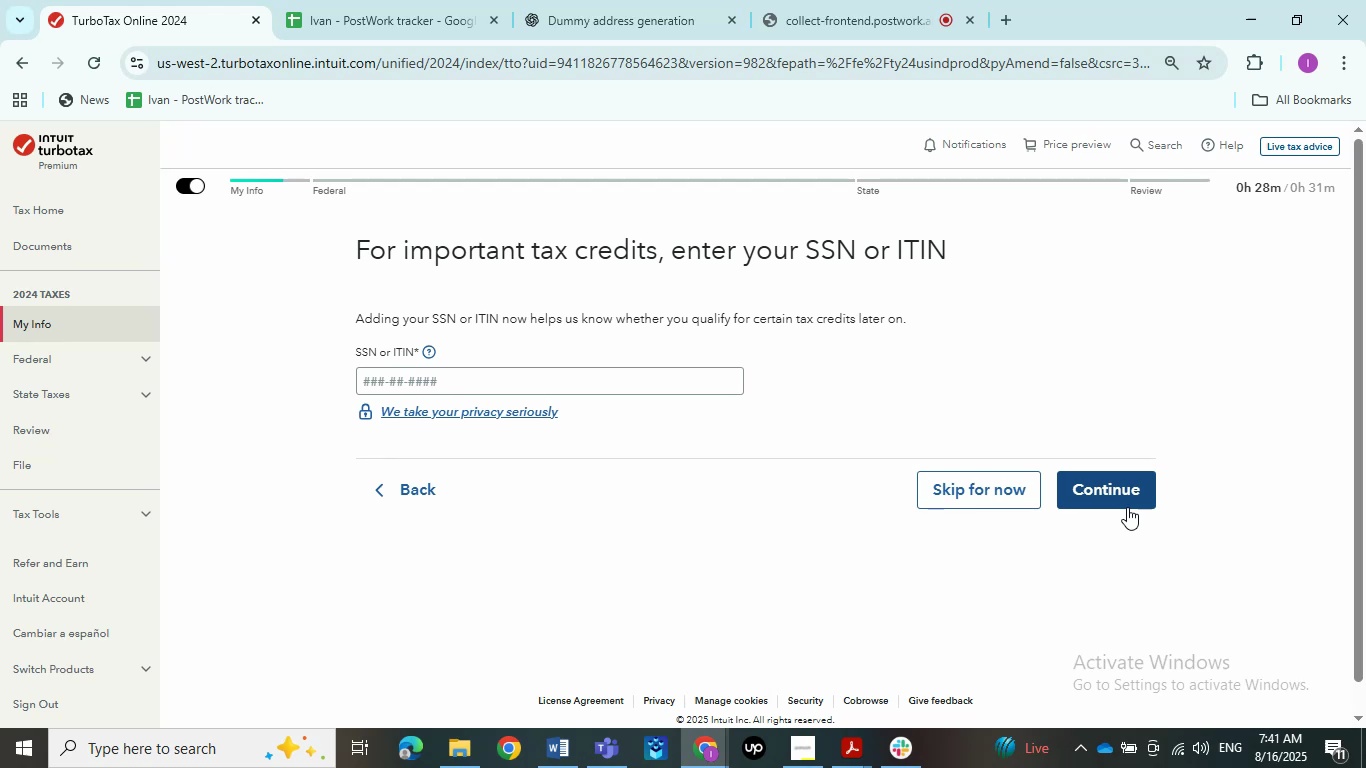 
left_click([564, 393])
 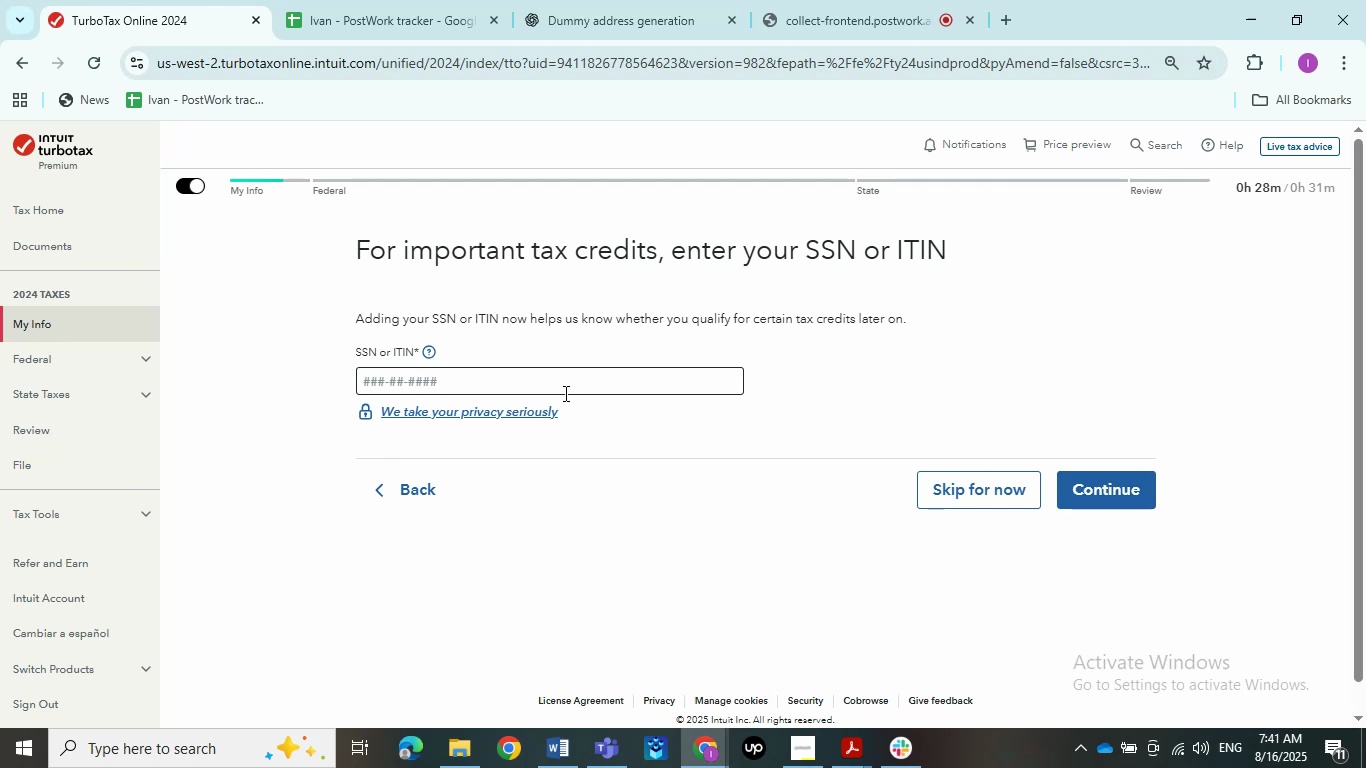 
left_click([564, 475])
 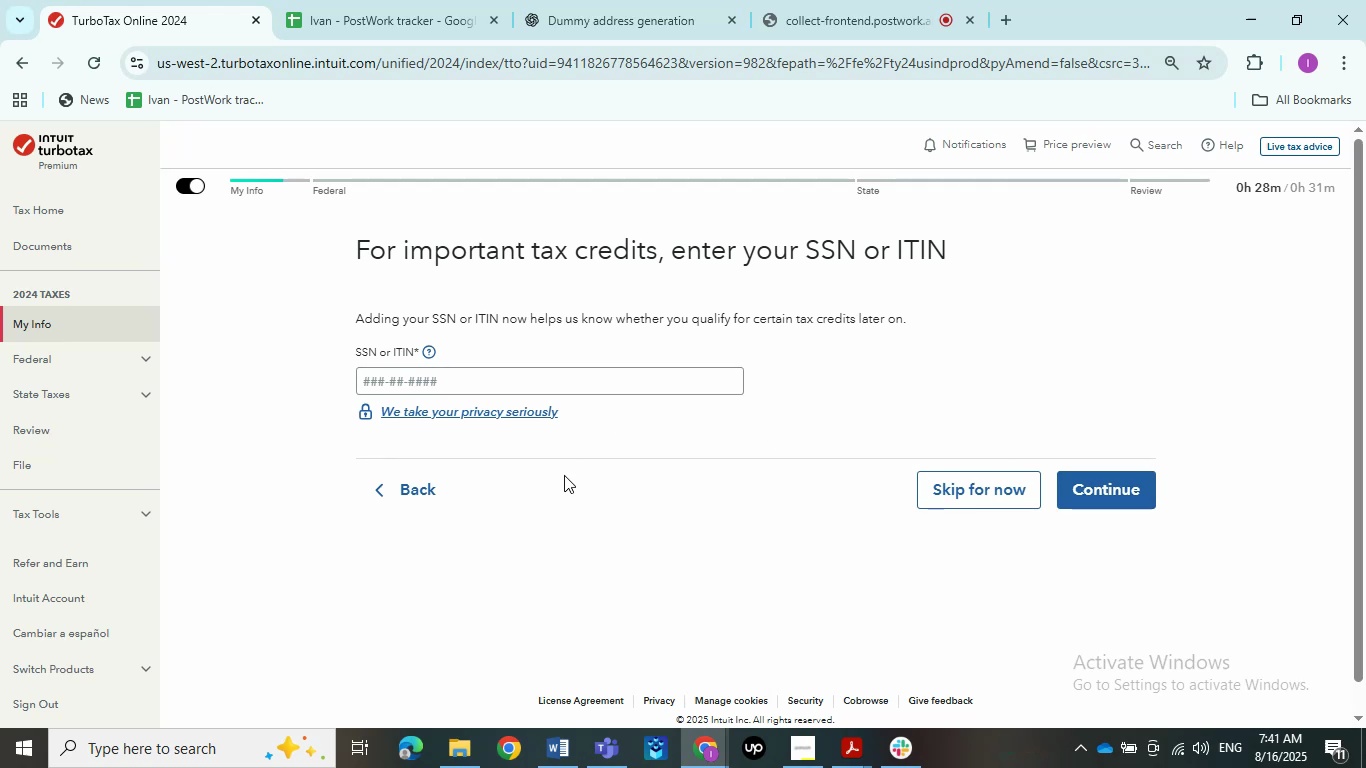 
left_click([771, 452])
 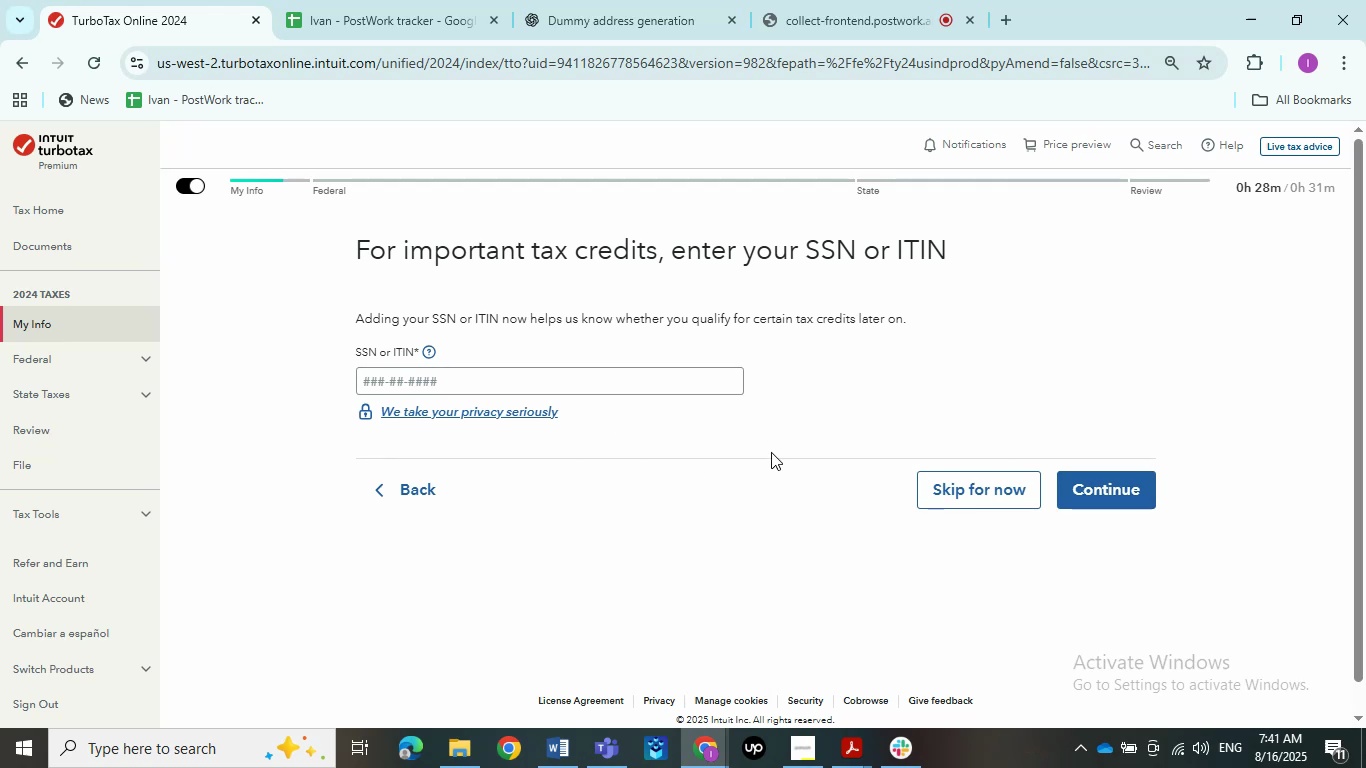 
left_click([861, 735])
 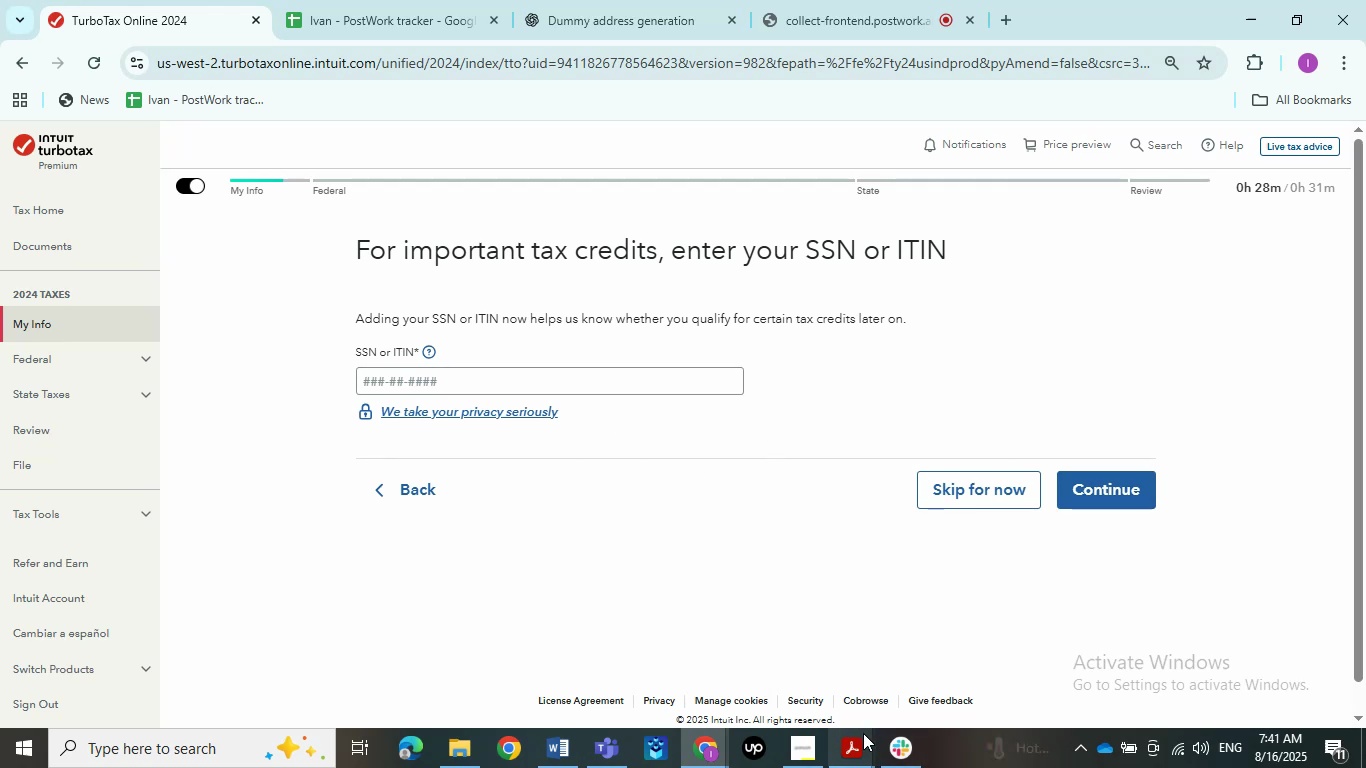 
left_click([630, 659])
 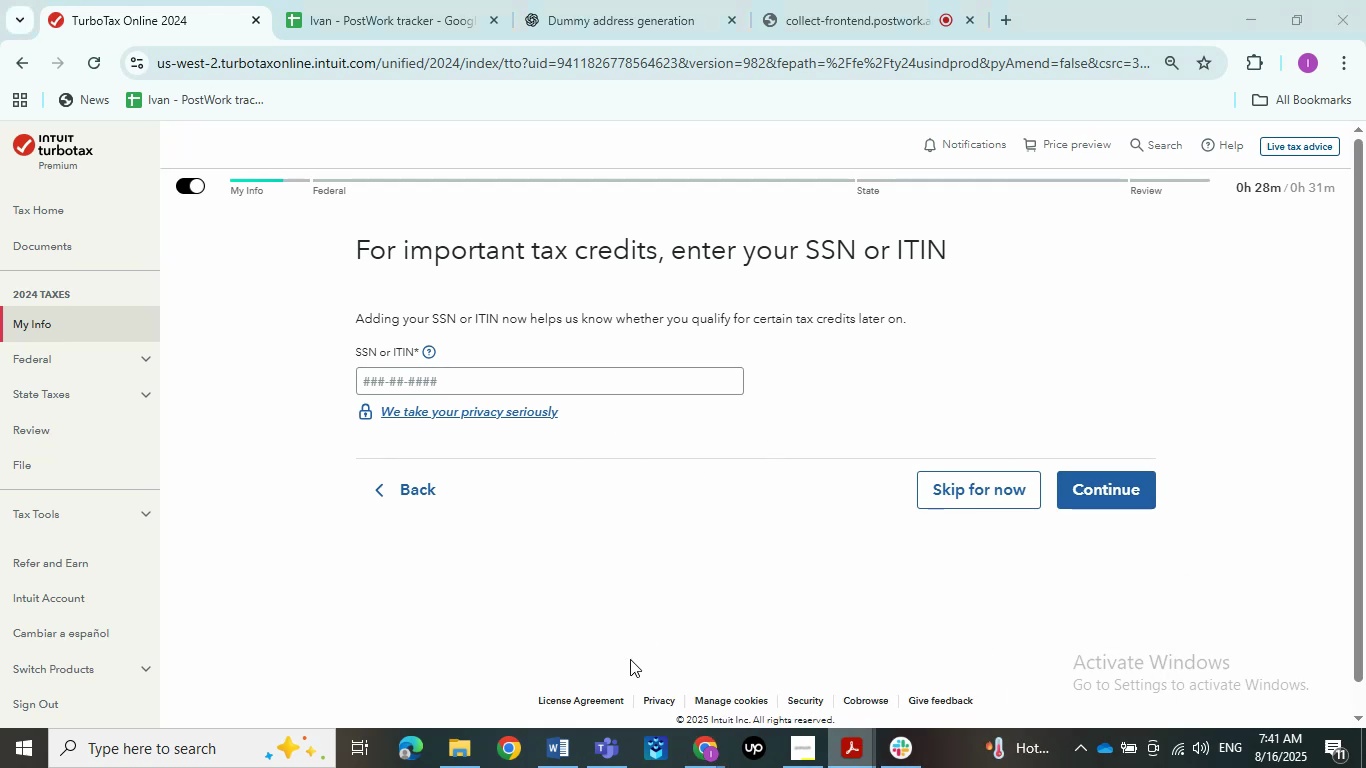 
scroll: coordinate [550, 564], scroll_direction: up, amount: 3.0
 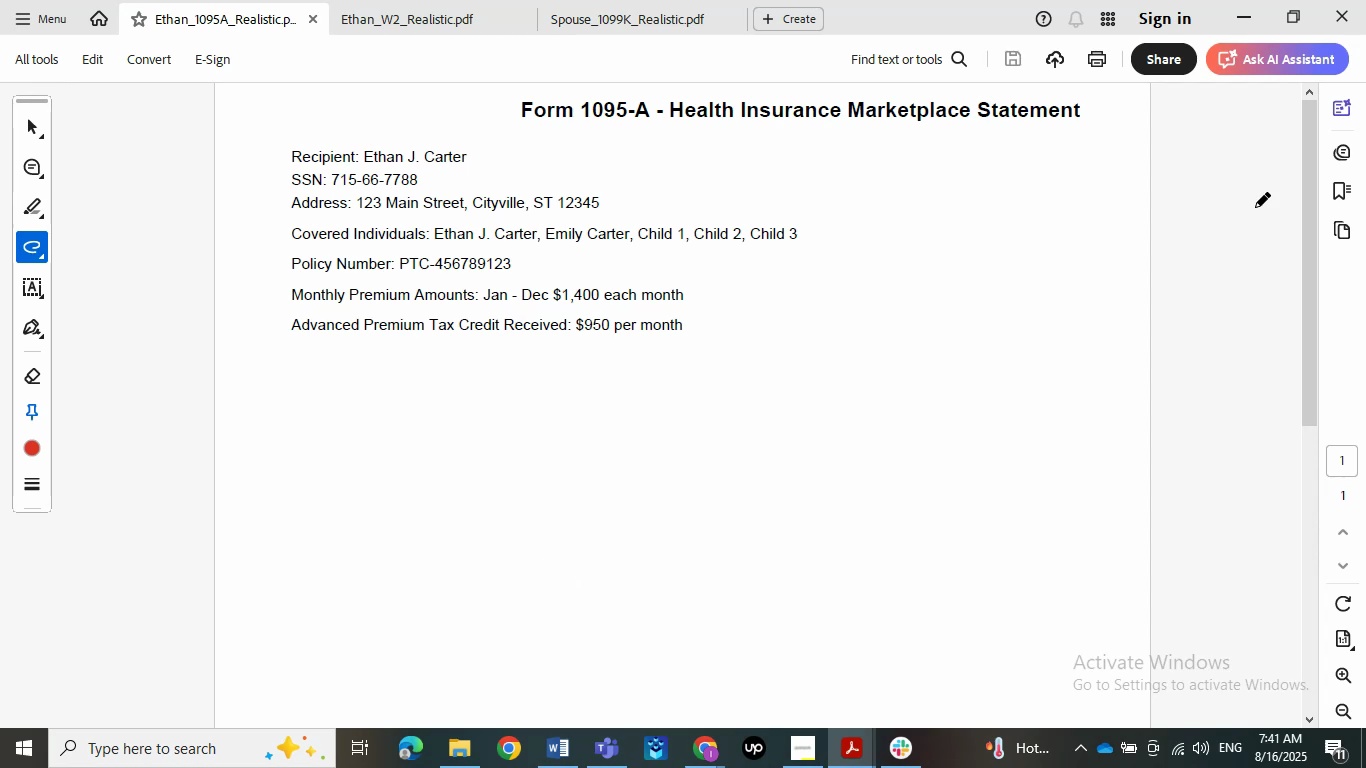 
left_click([1243, 25])
 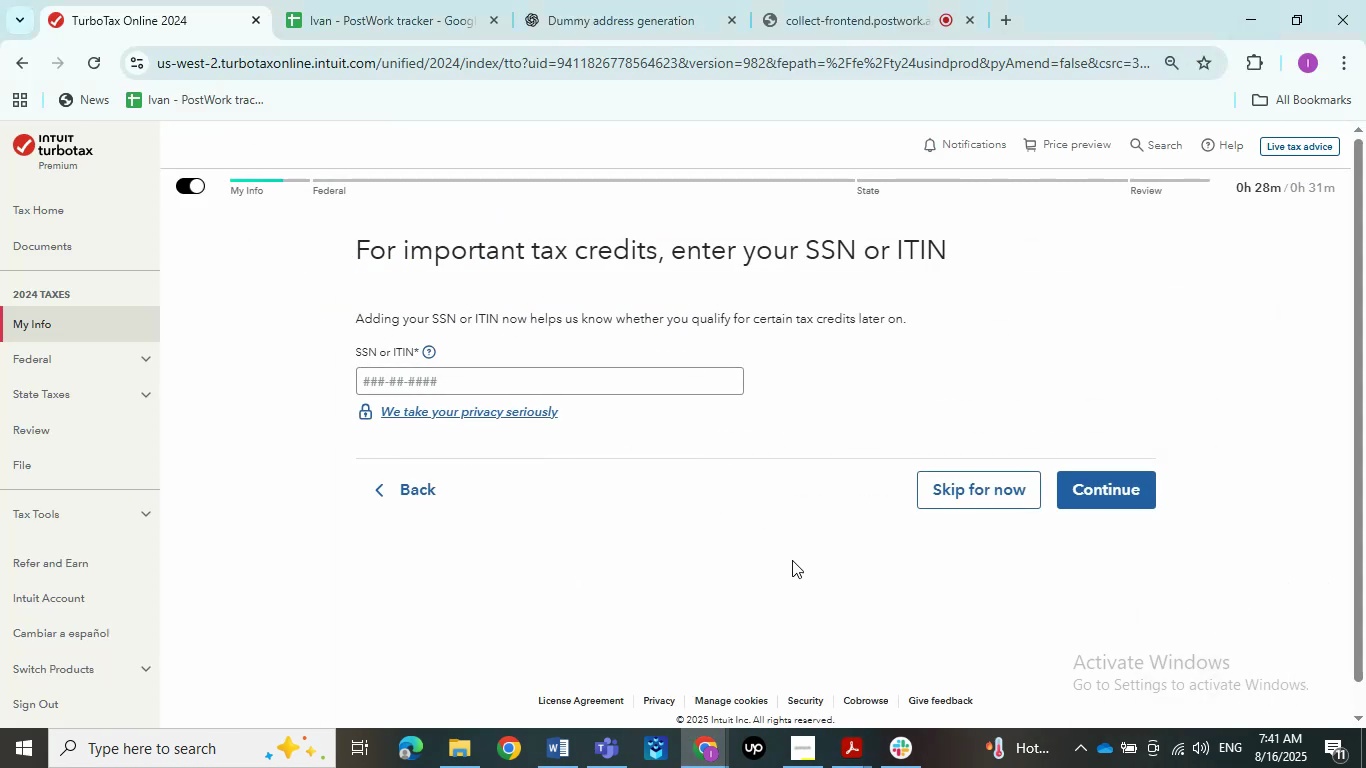 
left_click([859, 667])
 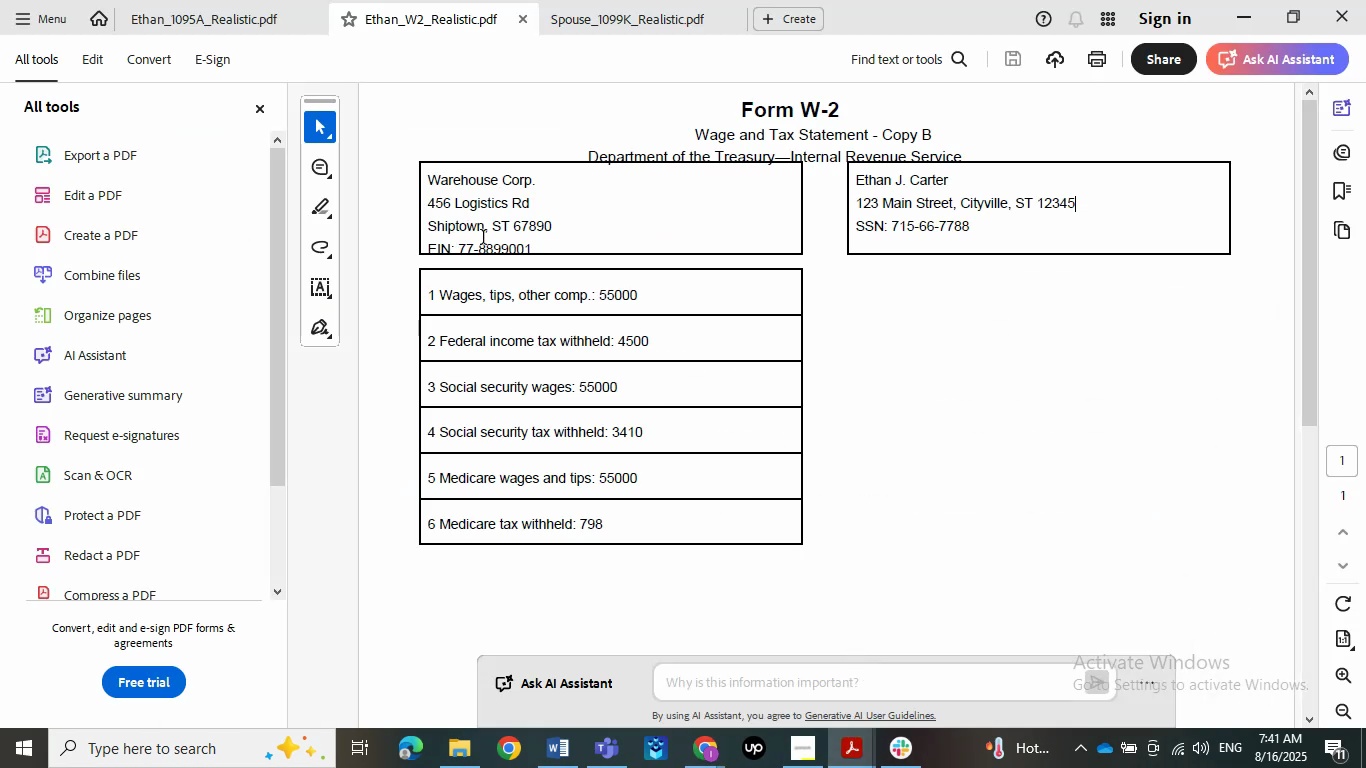 
left_click_drag(start_coordinate=[460, 254], to_coordinate=[539, 253])
 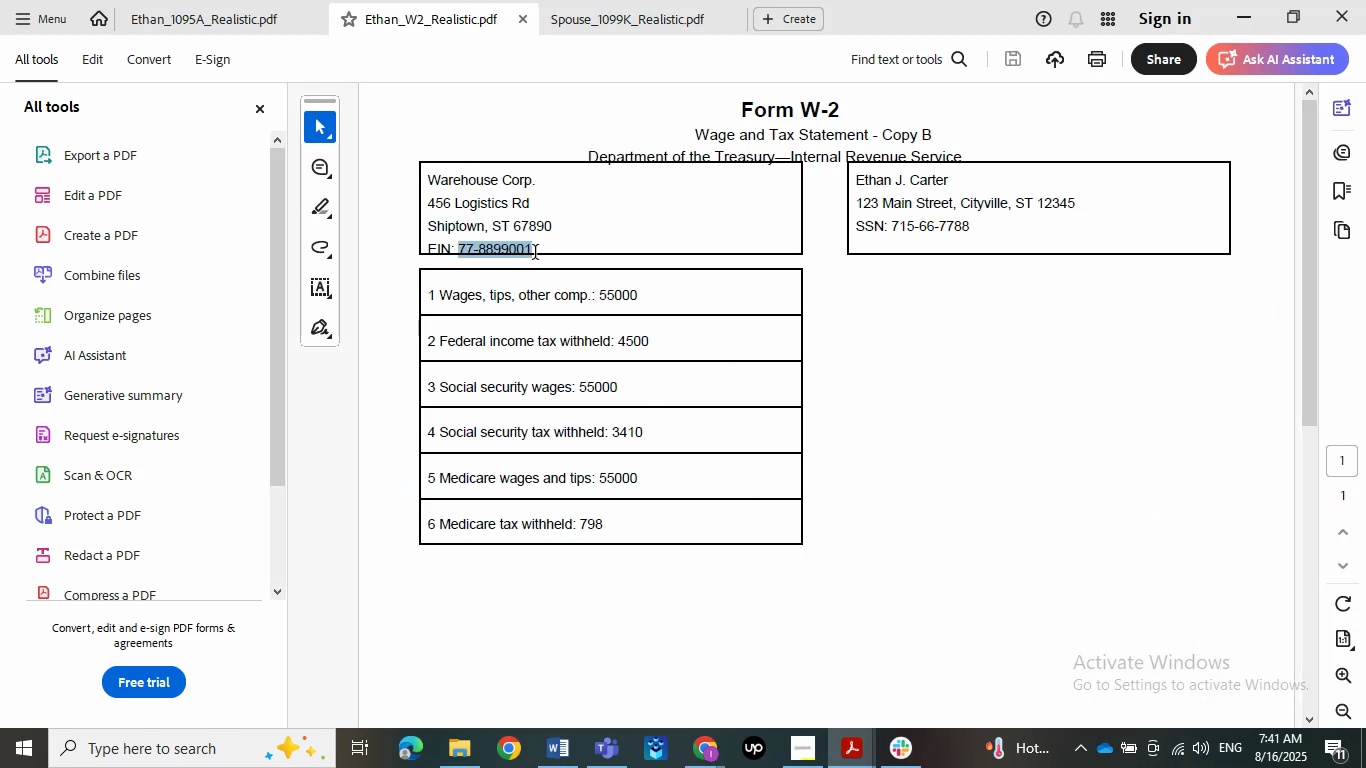 
key(Control+C)
 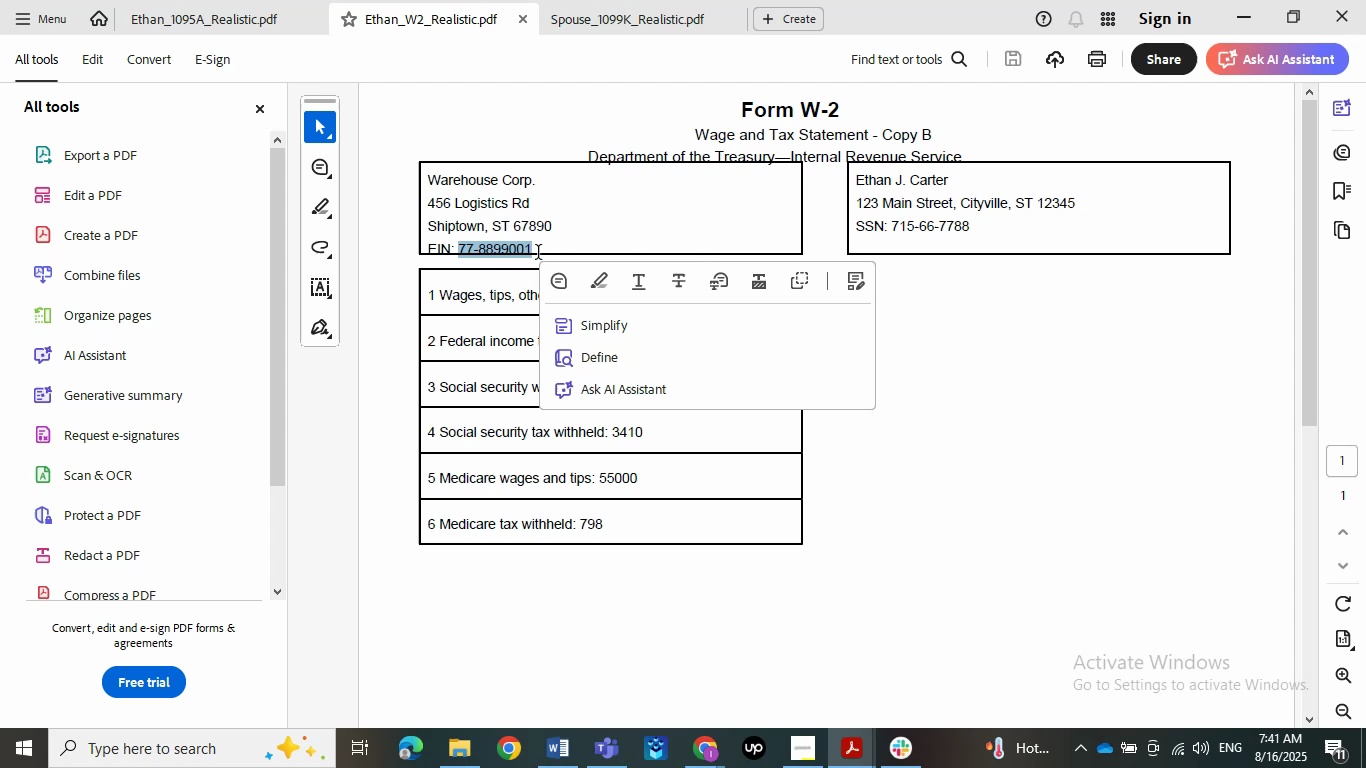 
key(Control+C)
 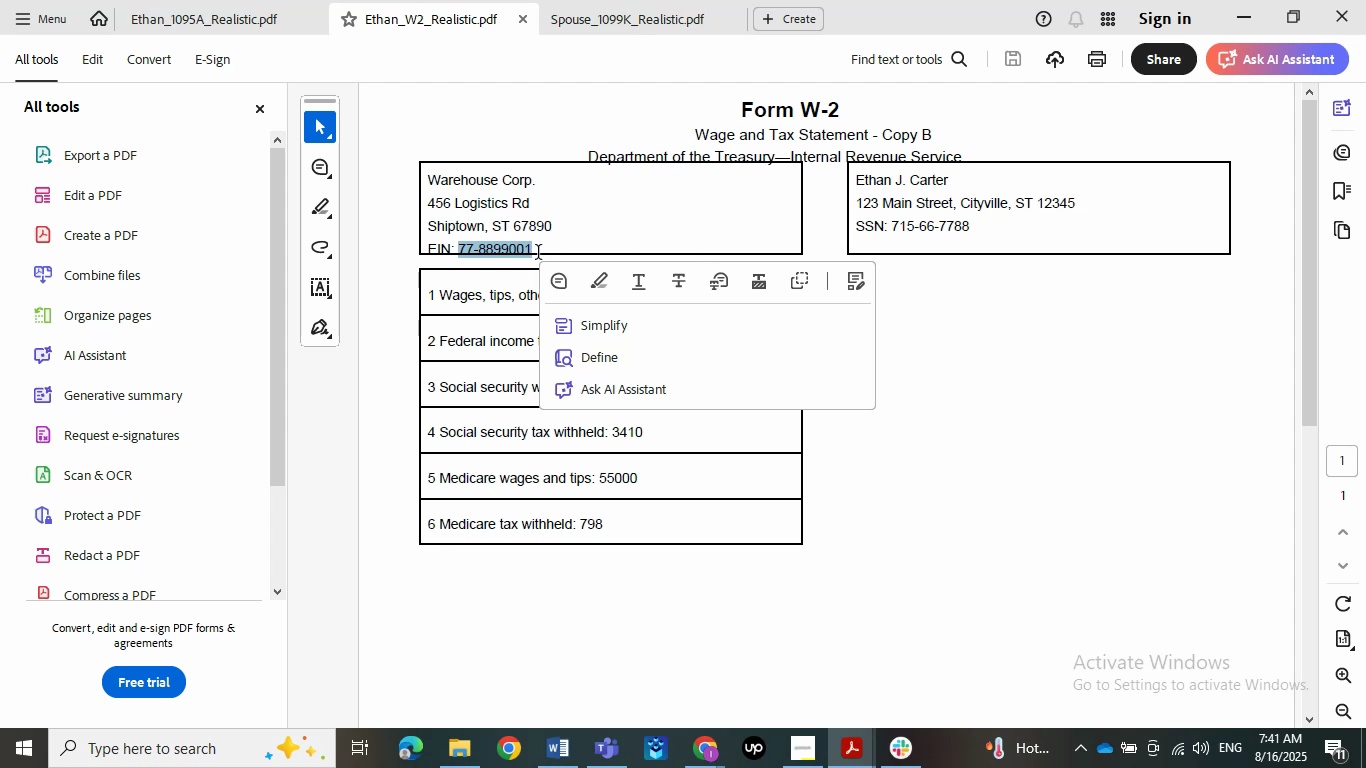 
left_click([925, 414])
 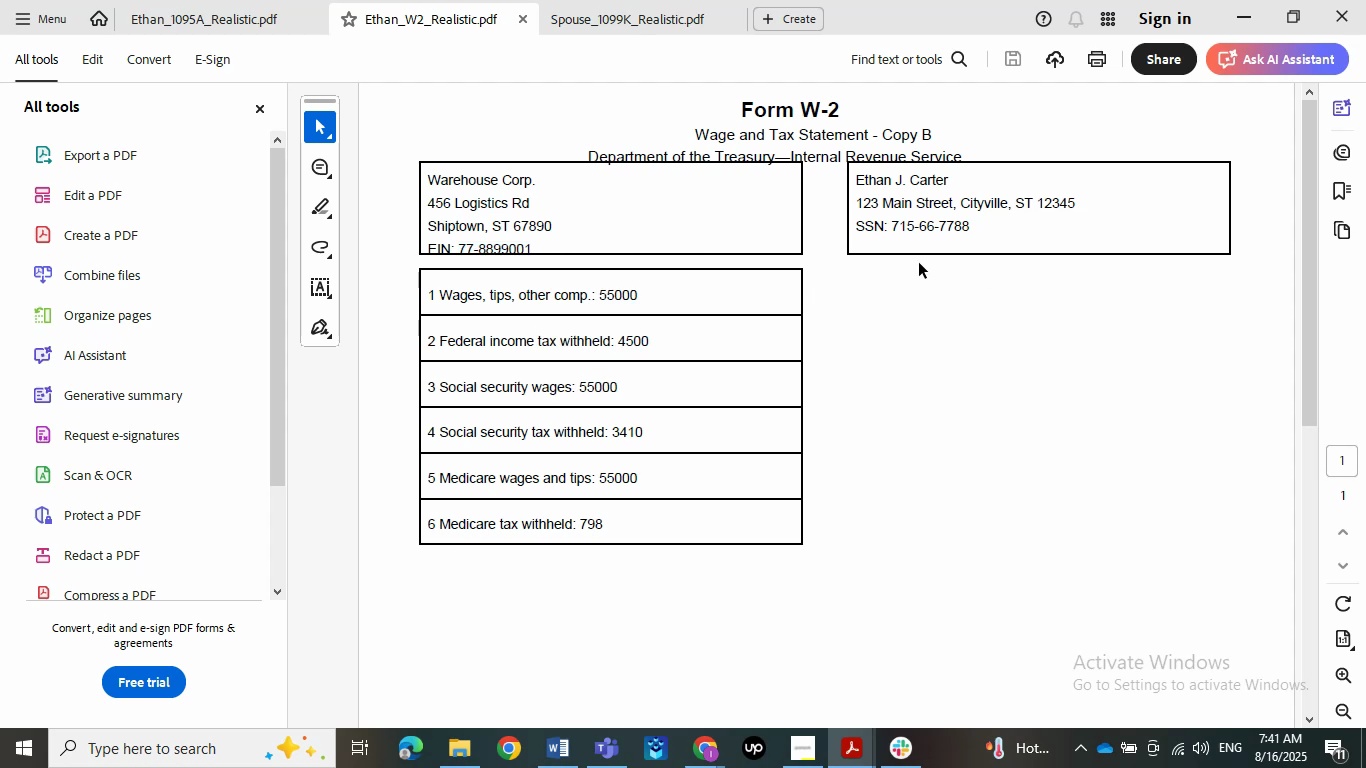 
left_click_drag(start_coordinate=[895, 231], to_coordinate=[977, 232])
 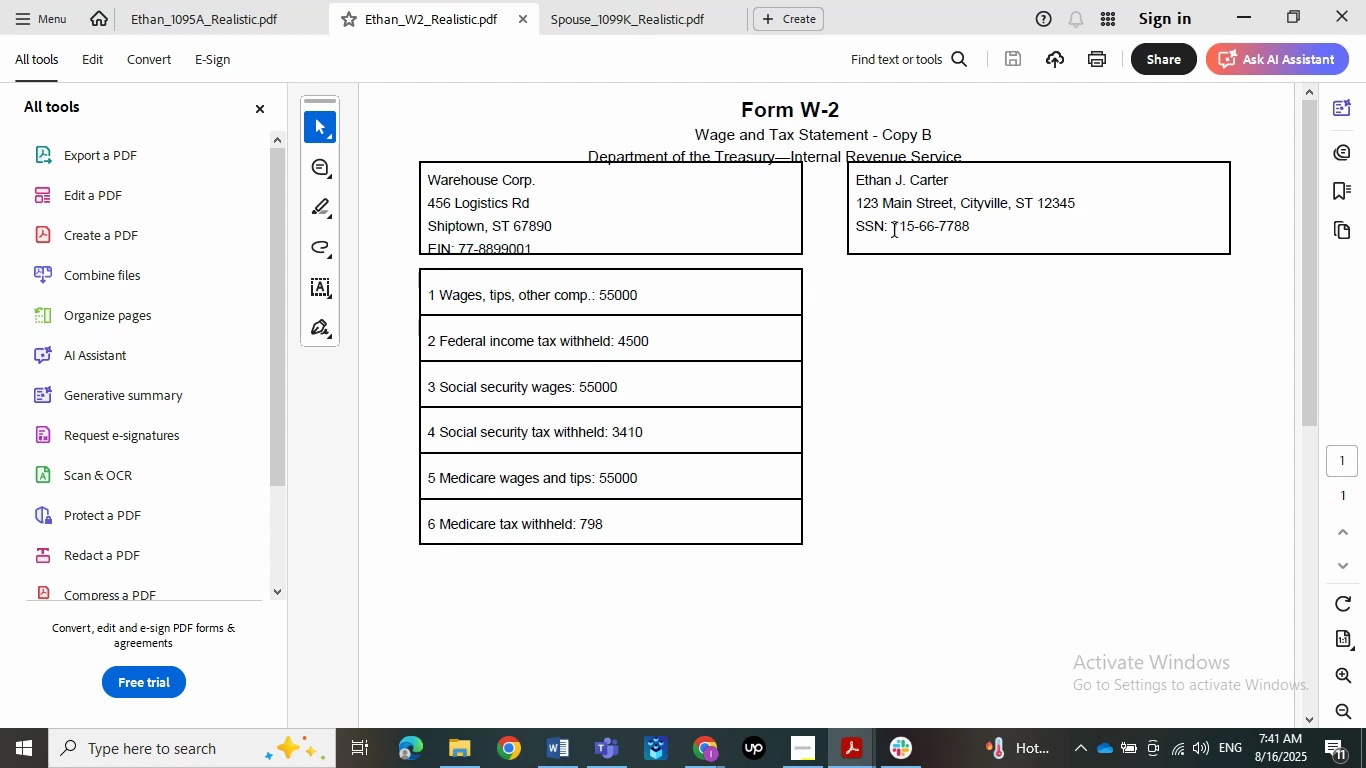 
key(Control+C)
 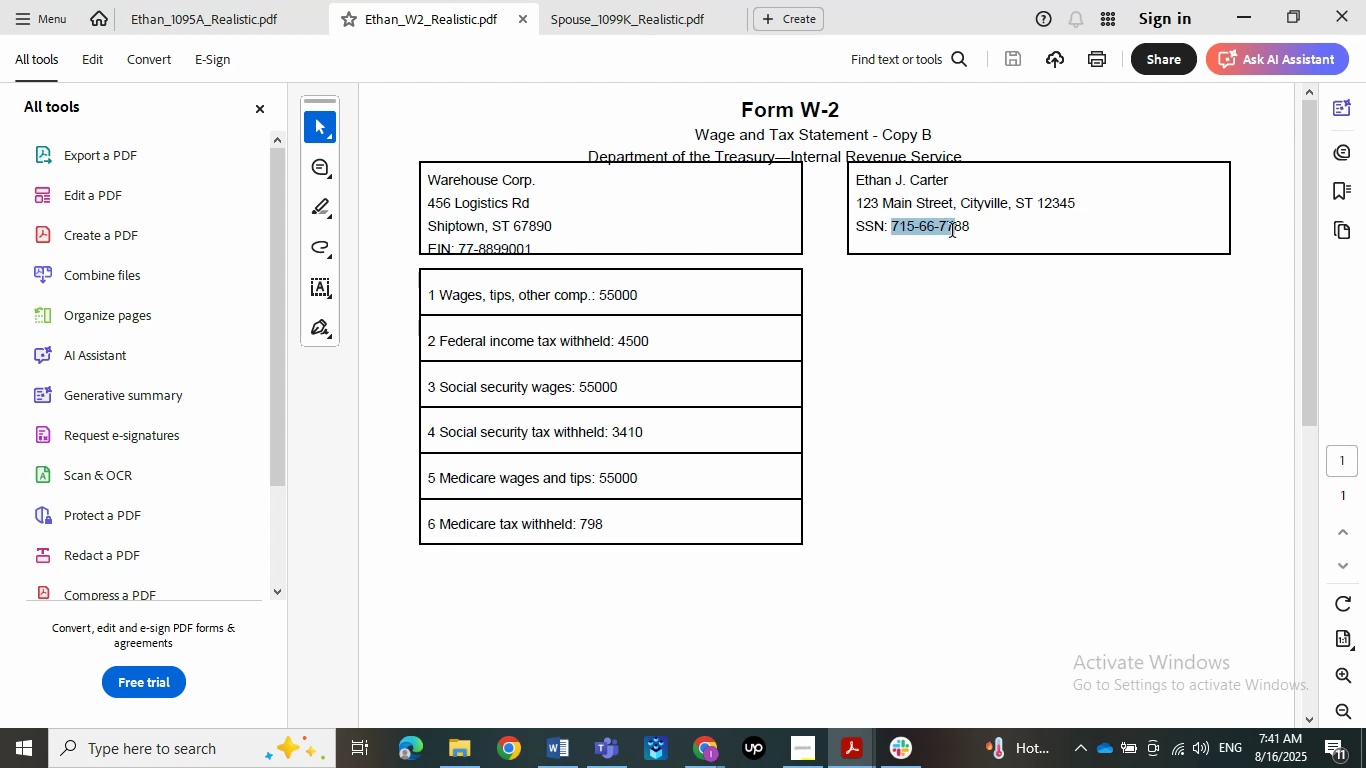 
key(Control+C)
 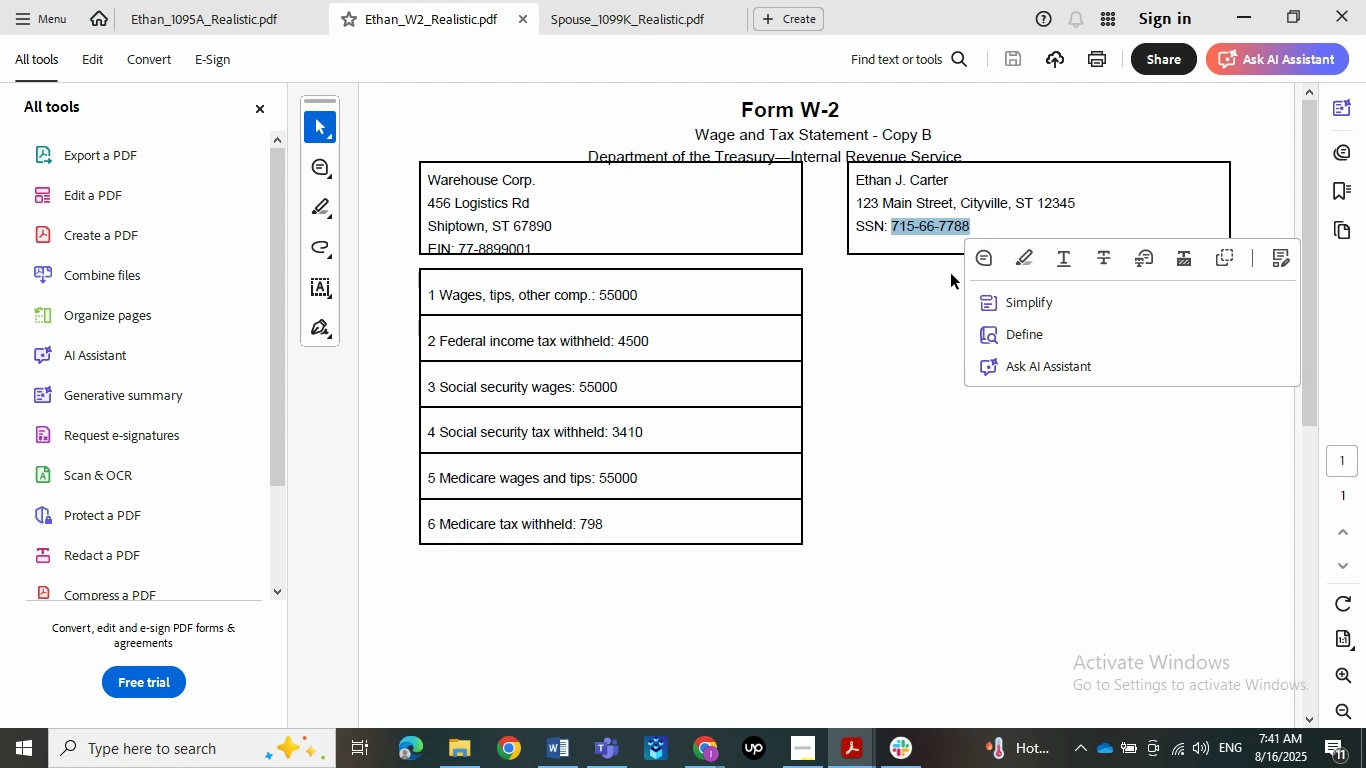 
left_click([1227, 0])
 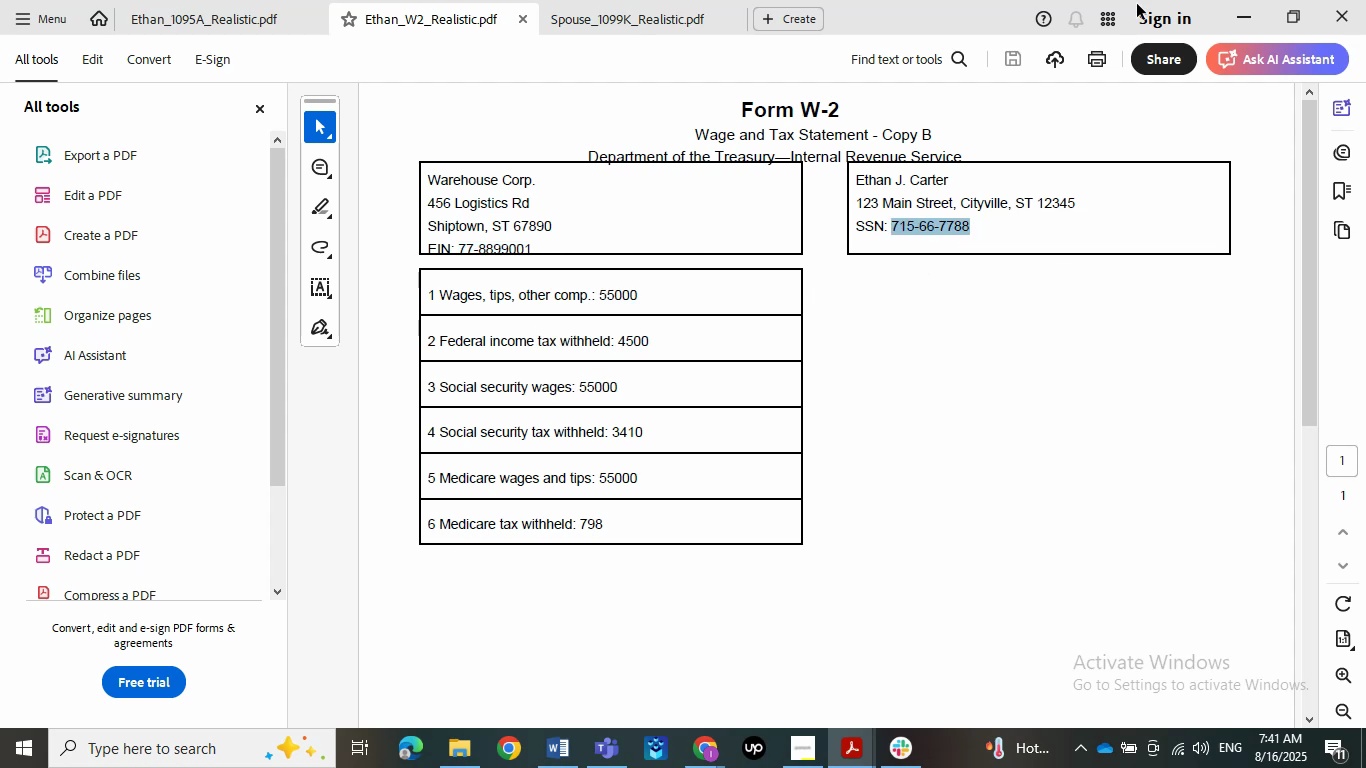 
hold_key(key=ControlLeft, duration=0.4)
 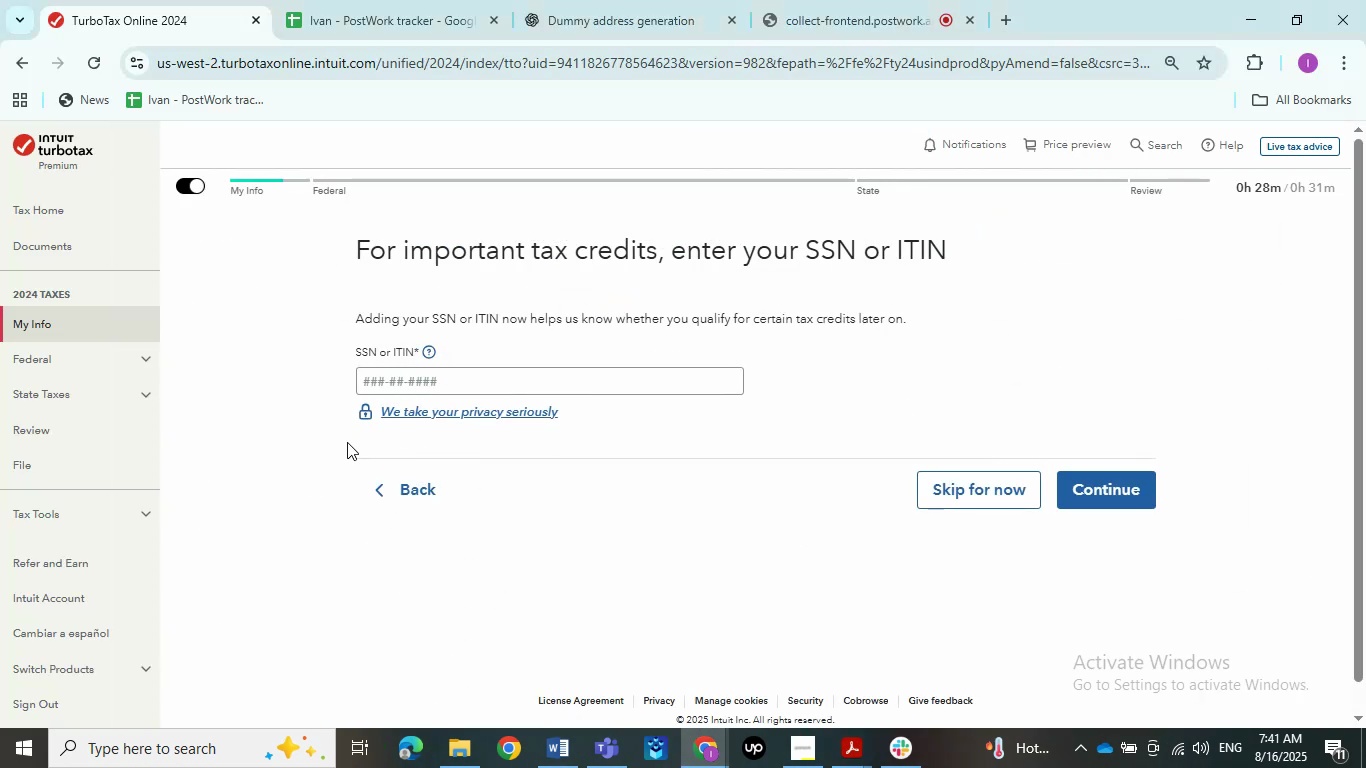 
left_click([443, 382])
 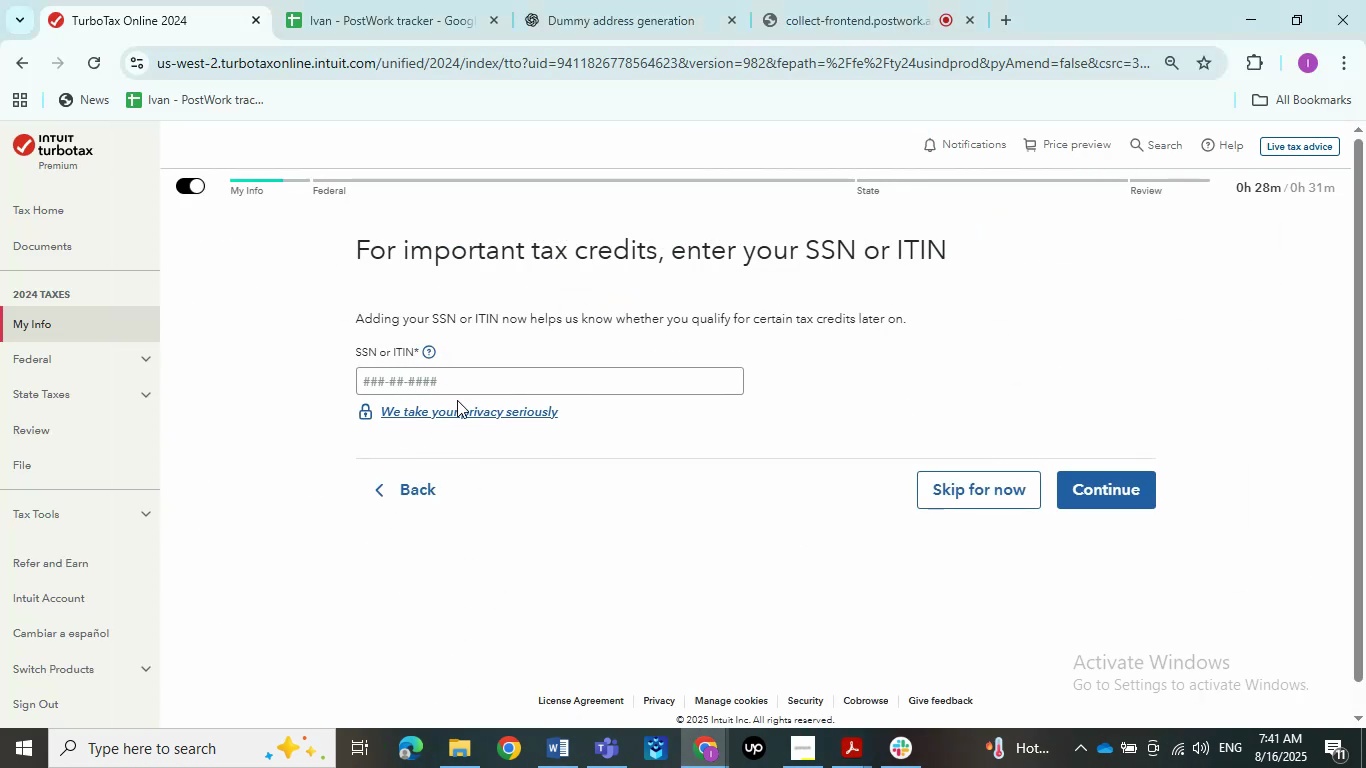 
key(Control+V)
 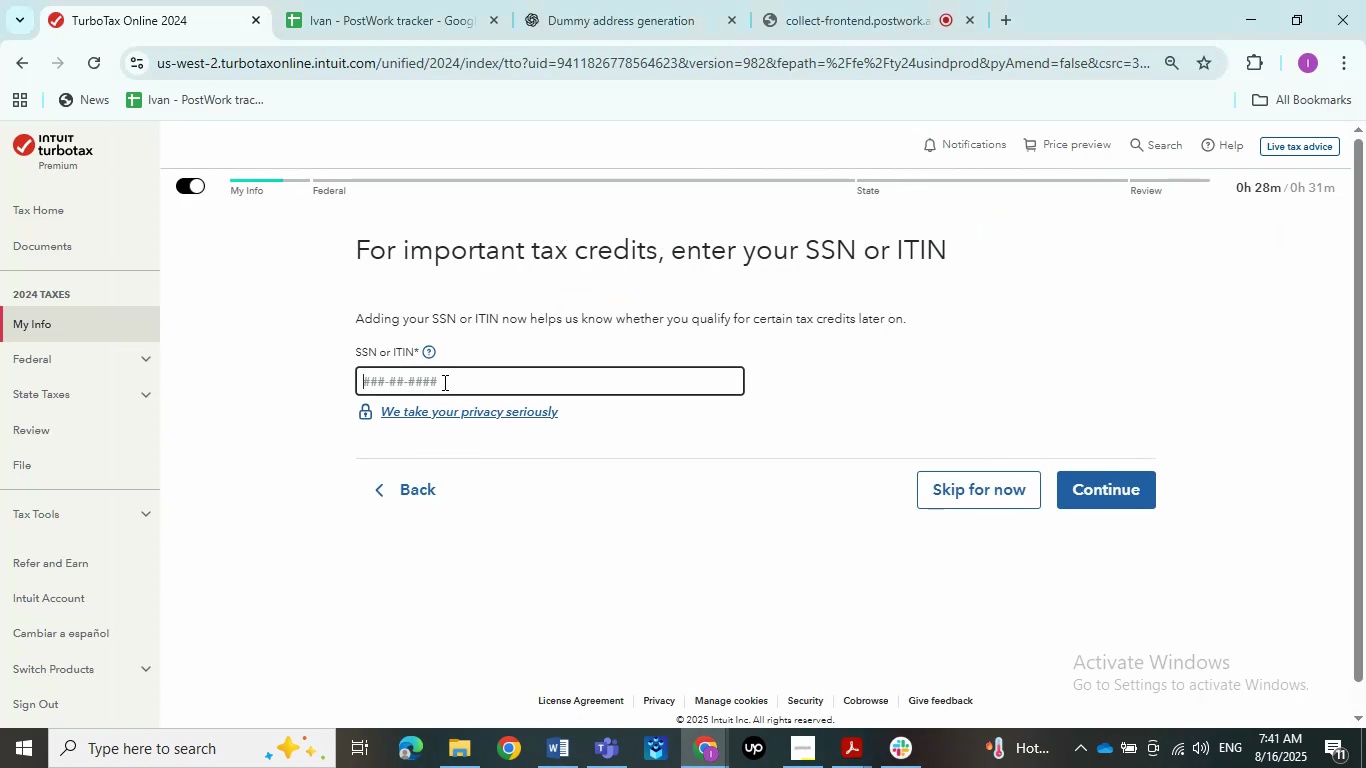 
left_click([690, 430])
 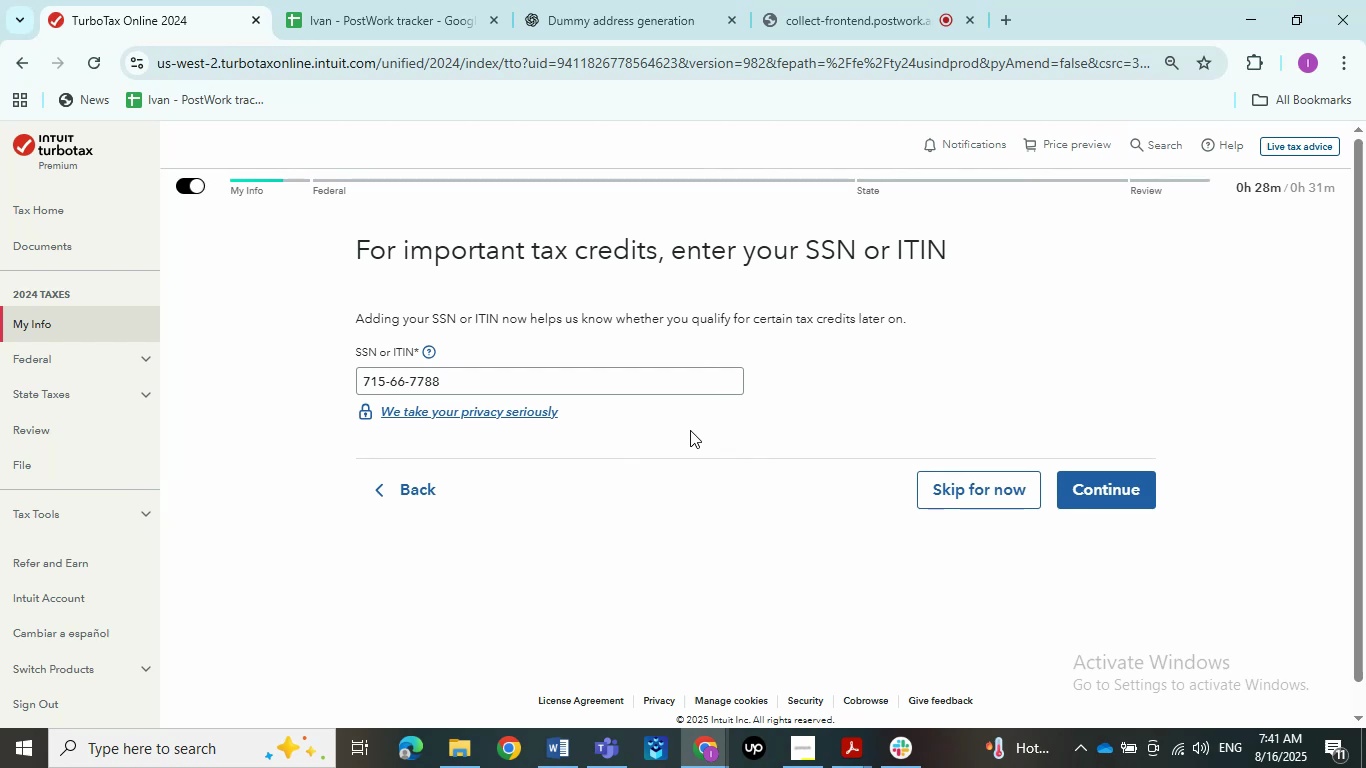 
wait(6.42)
 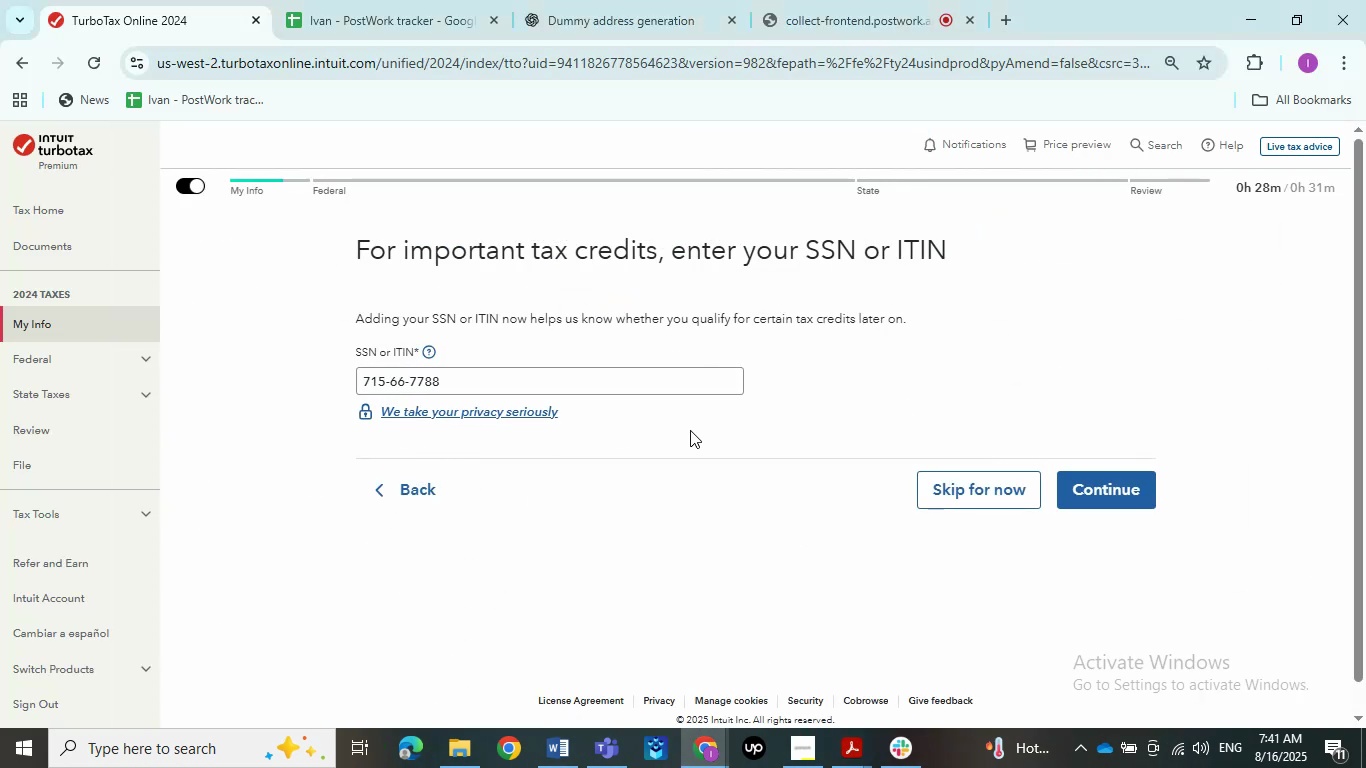 
left_click([1112, 486])
 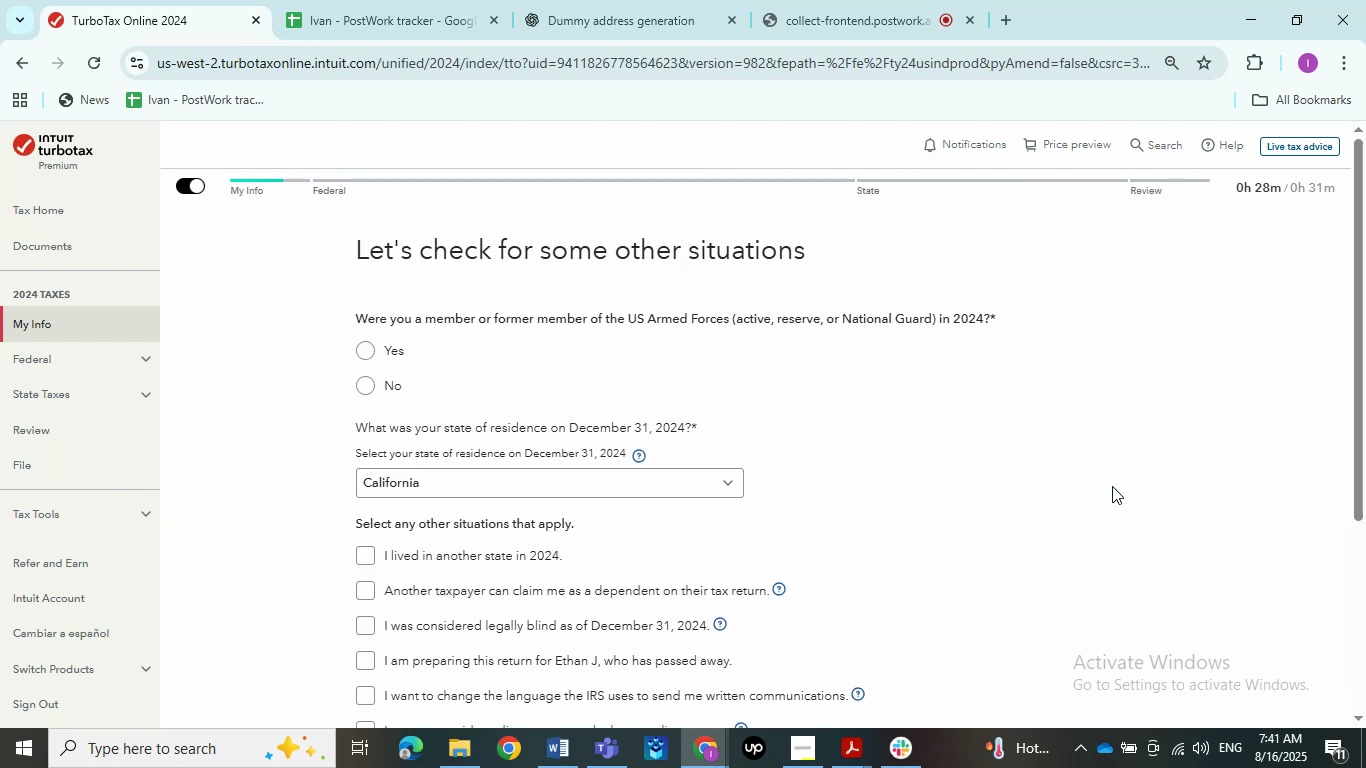 
left_click([369, 389])
 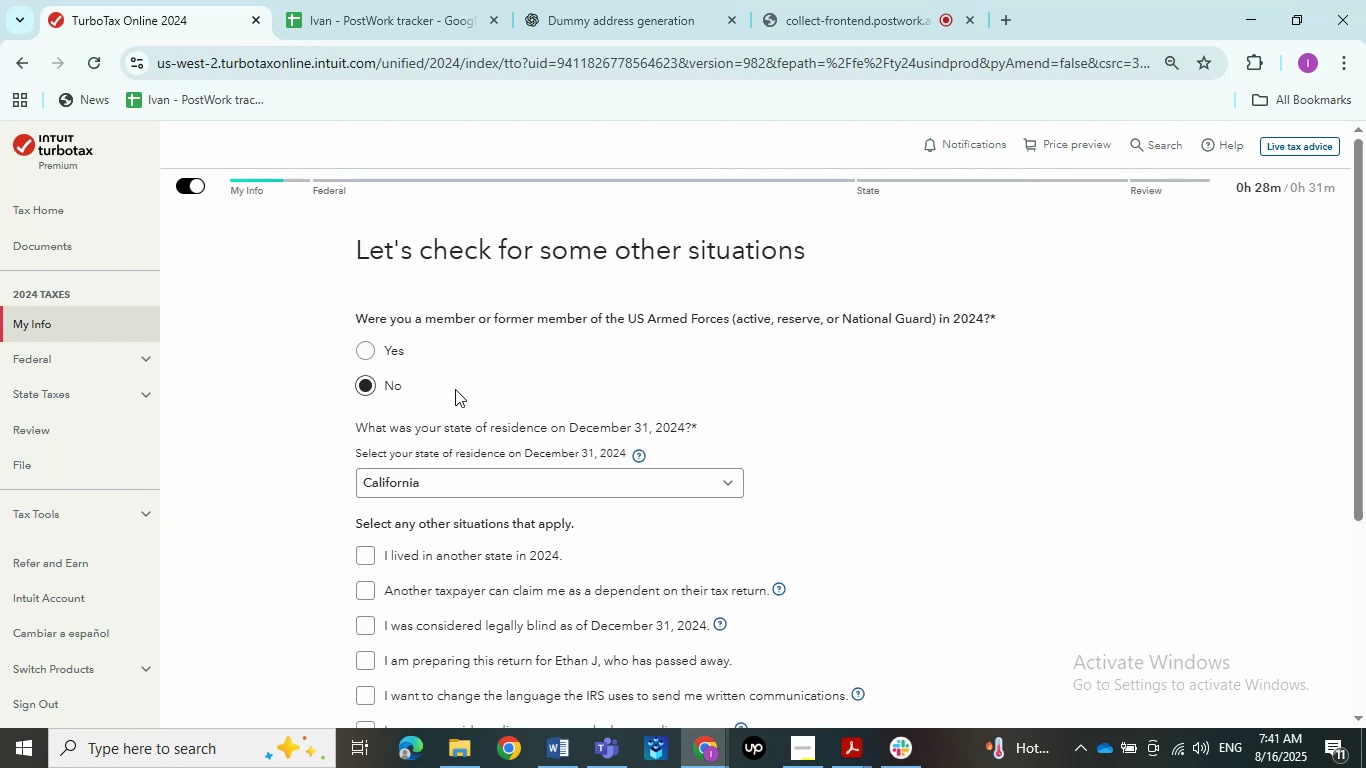 
scroll: coordinate [463, 388], scroll_direction: down, amount: 2.0
 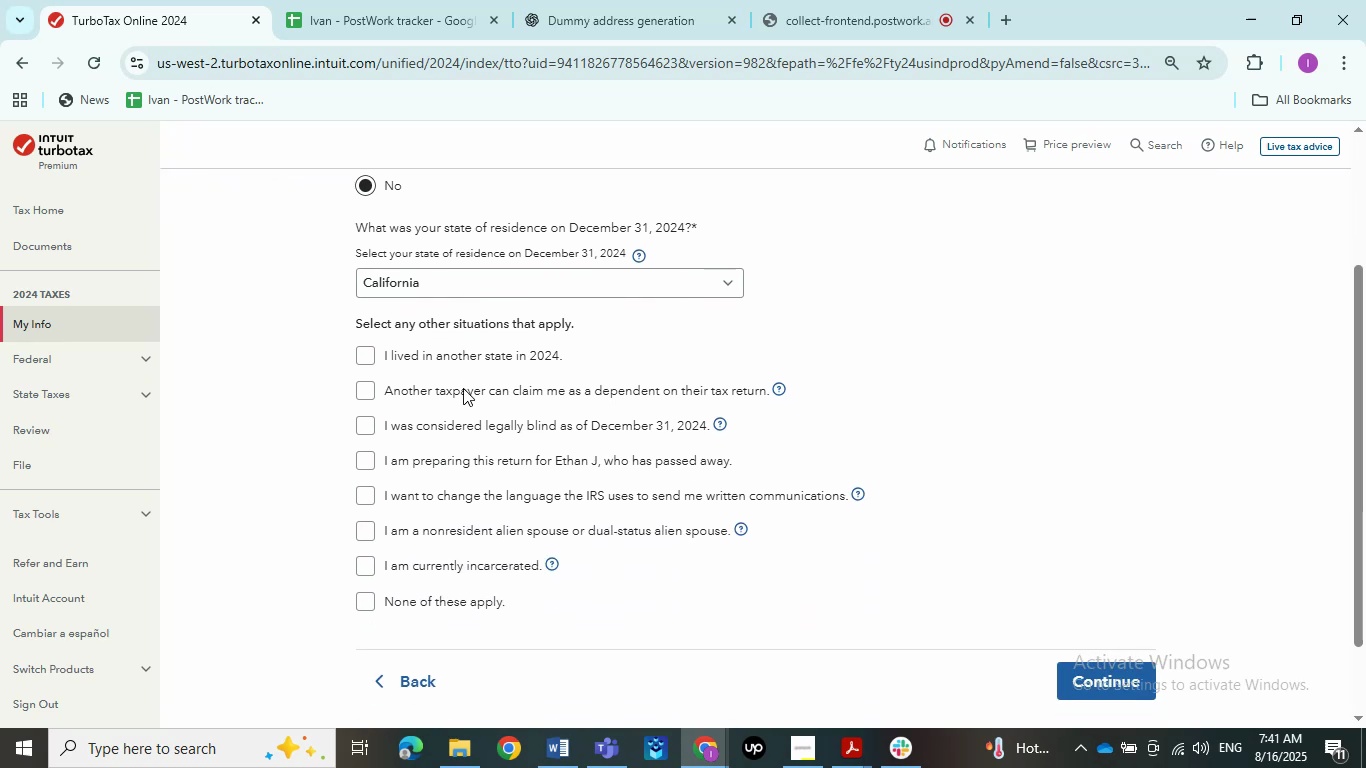 
left_click([44, 217])
 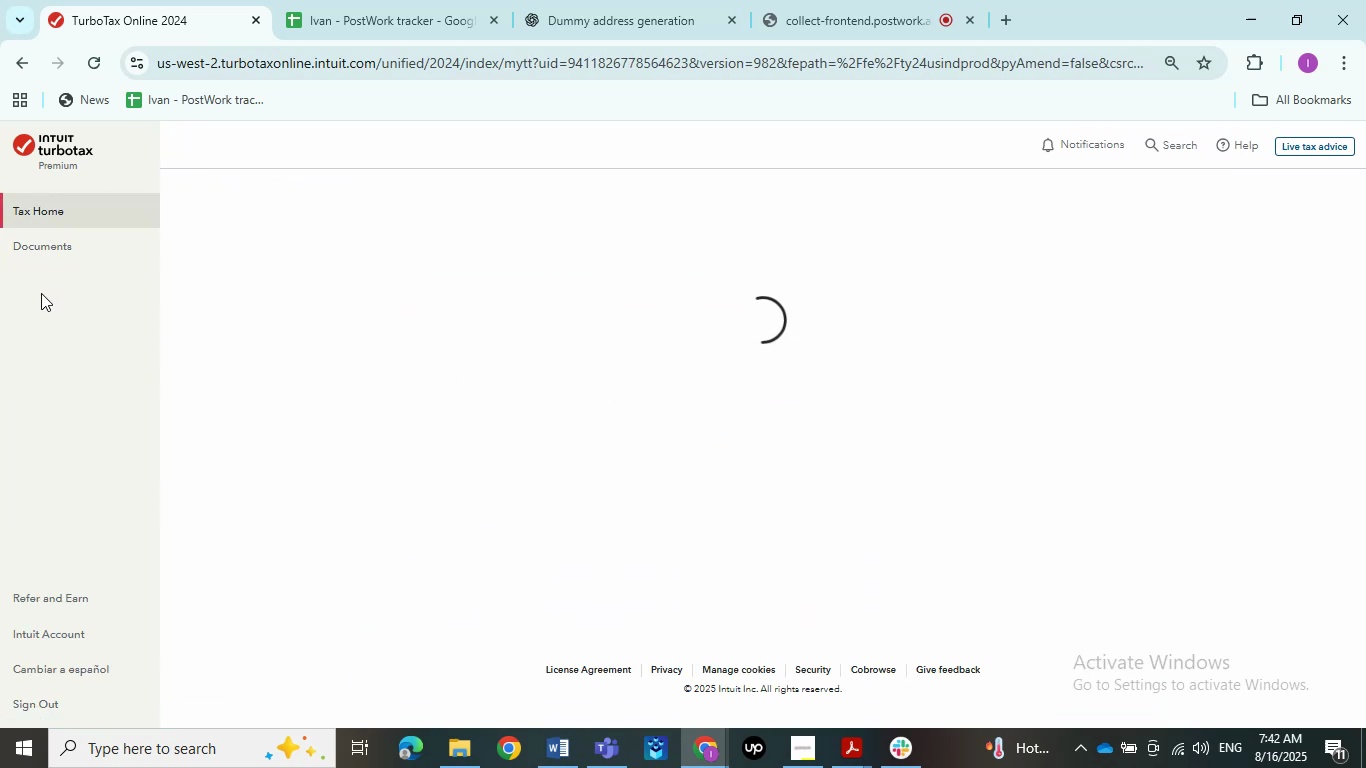 
left_click([706, 271])
 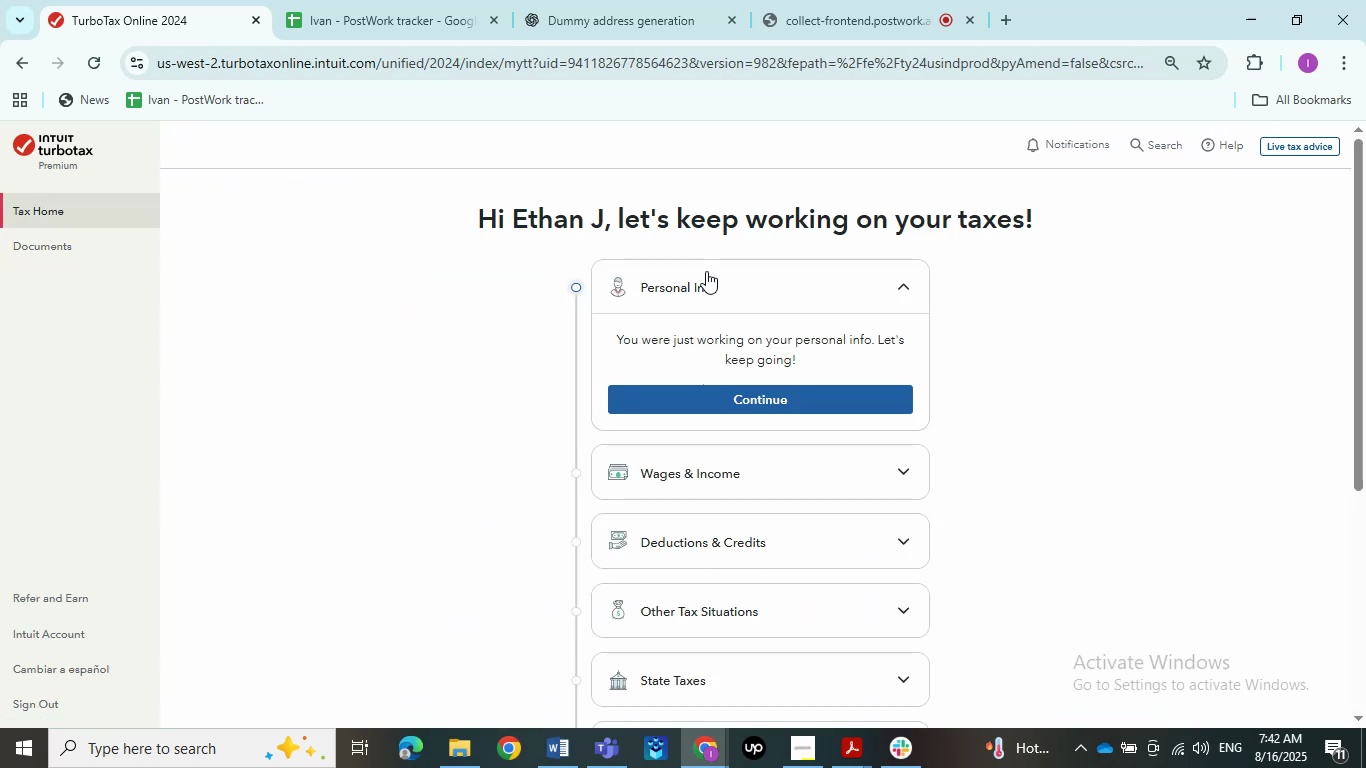 
left_click_drag(start_coordinate=[692, 284], to_coordinate=[690, 293])
 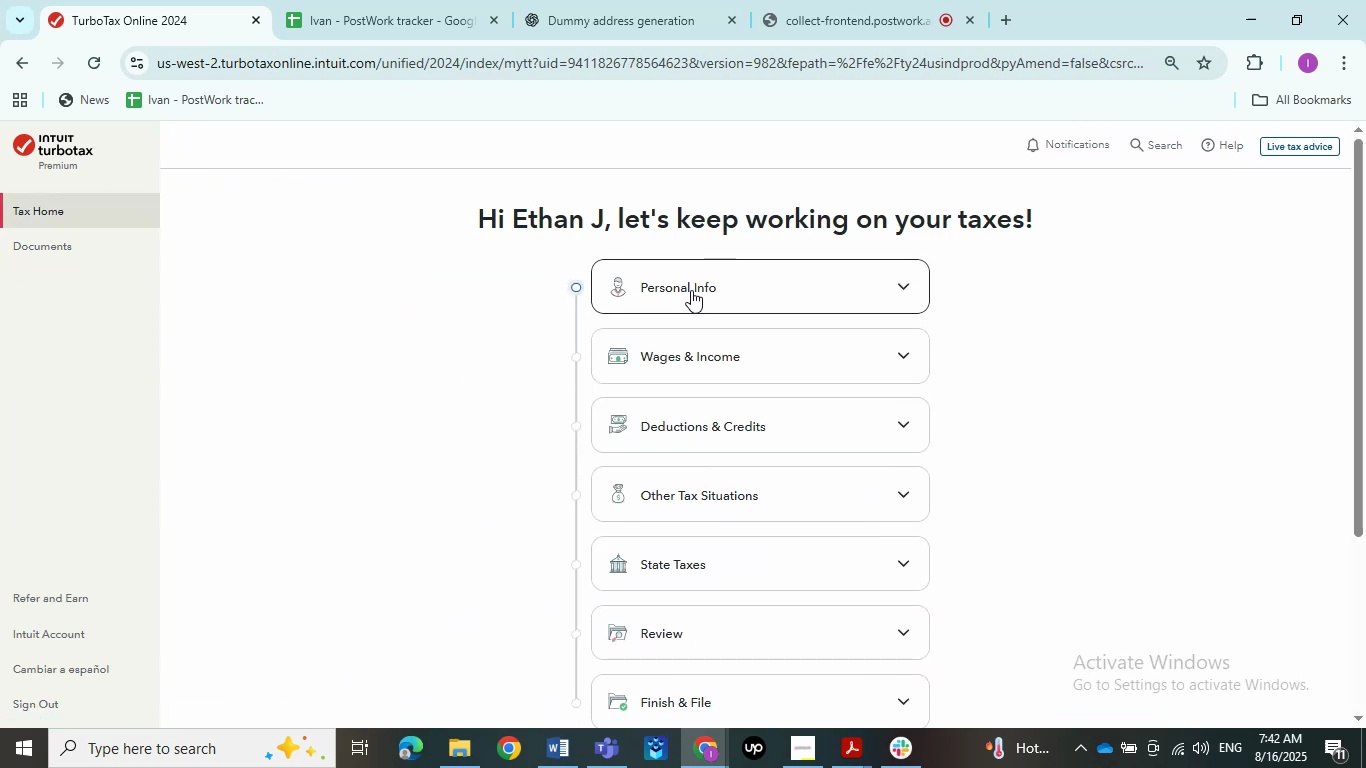 
left_click([31, 259])
 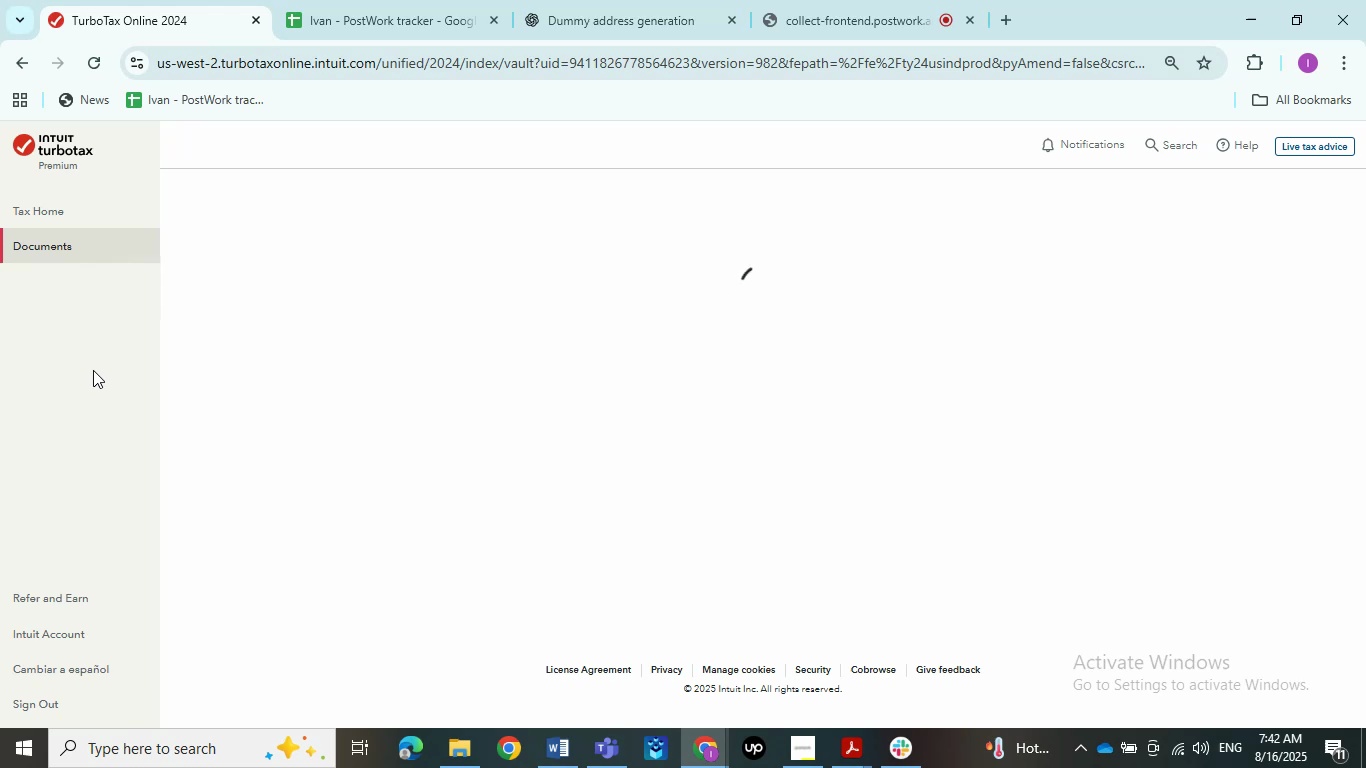 
left_click([81, 219])
 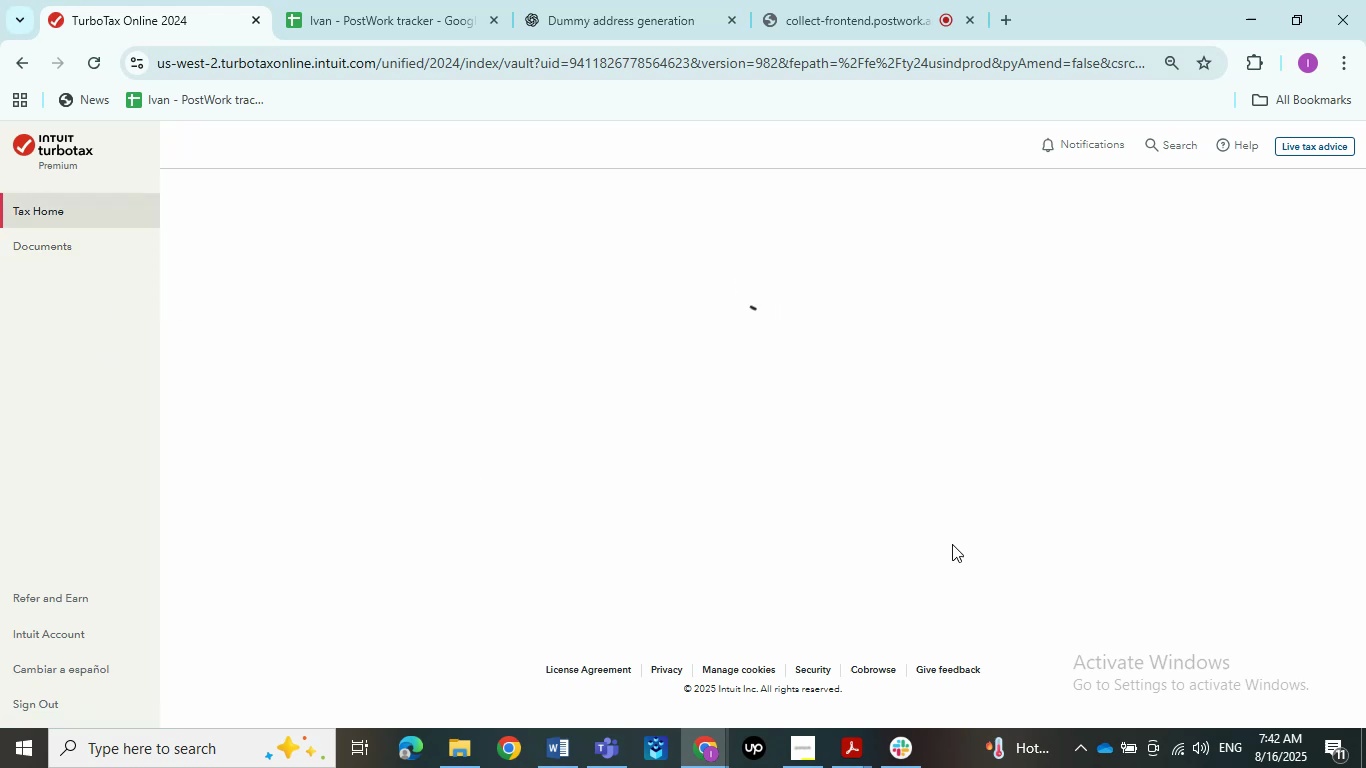 
scroll: coordinate [1080, 566], scroll_direction: down, amount: 1.0
 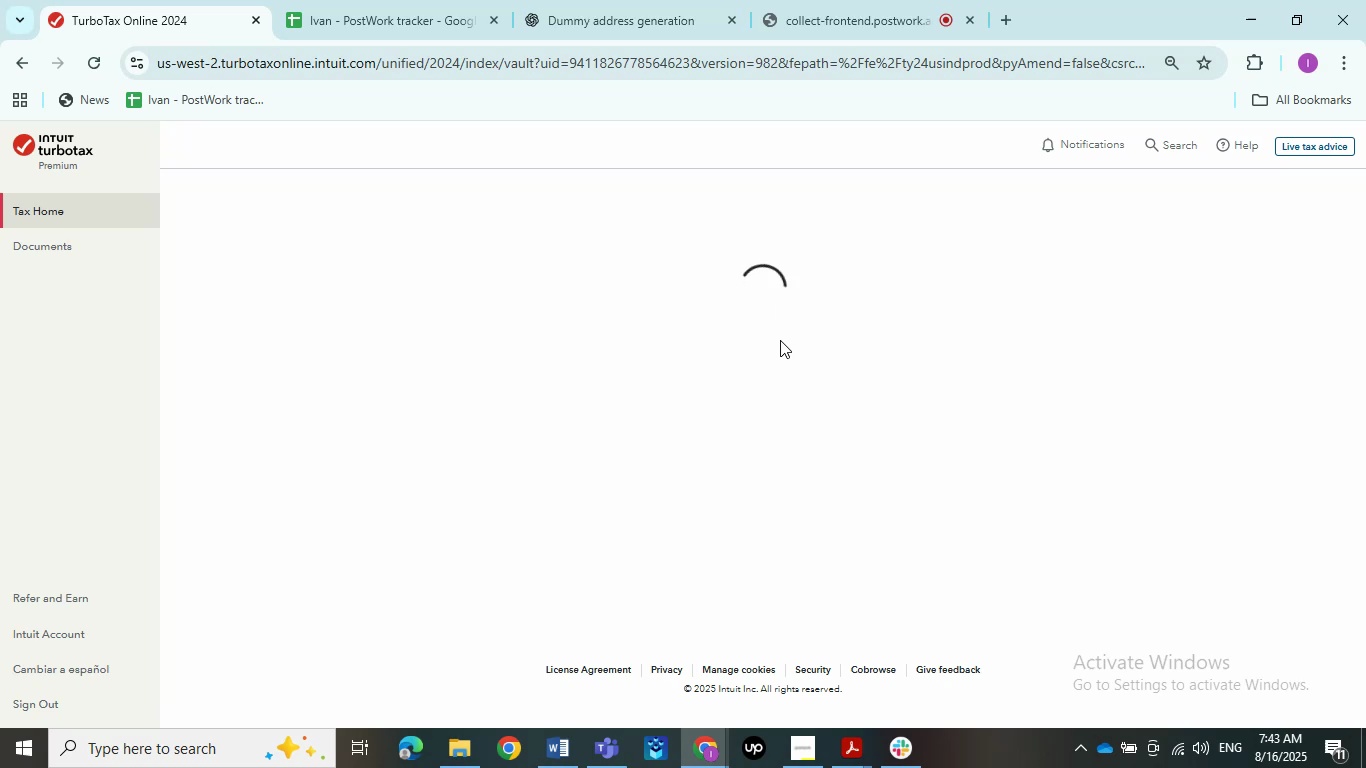 
wait(82.46)
 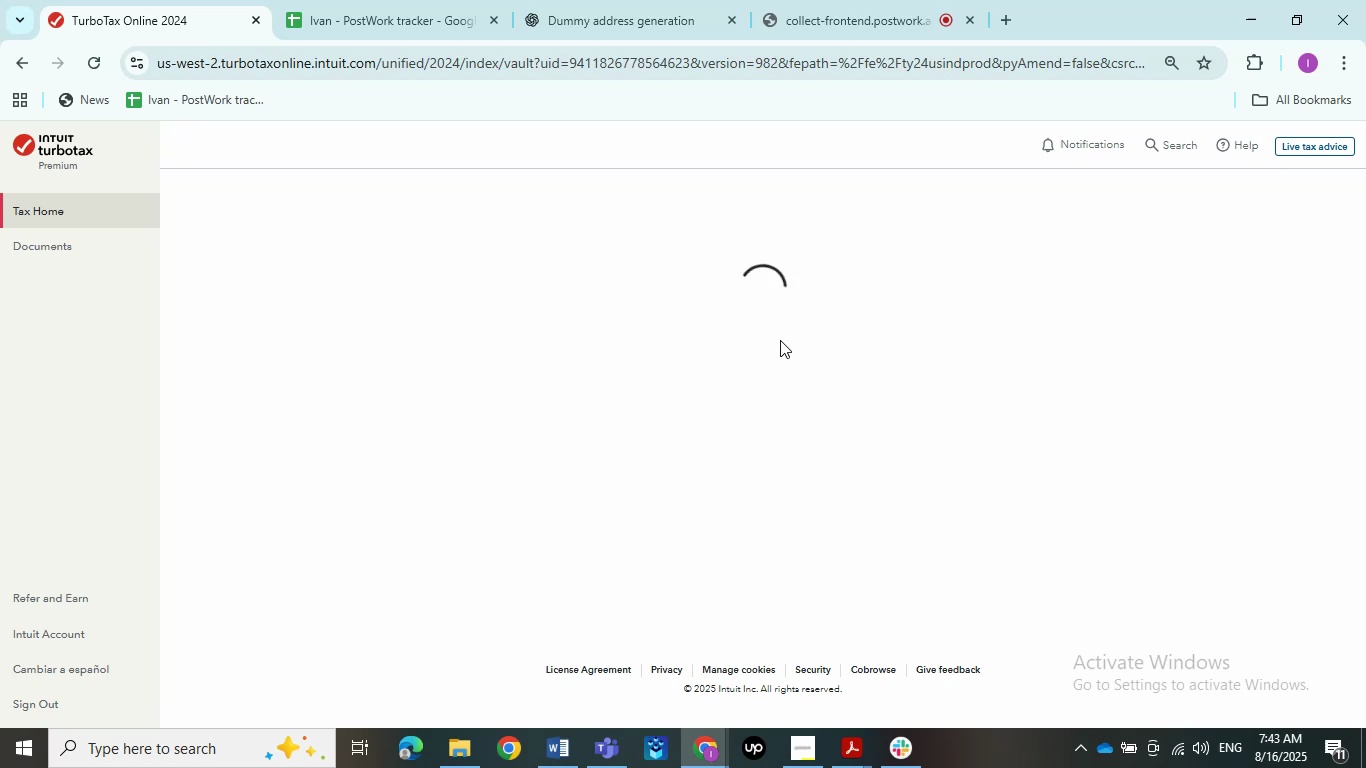 
left_click([1231, 5])
 